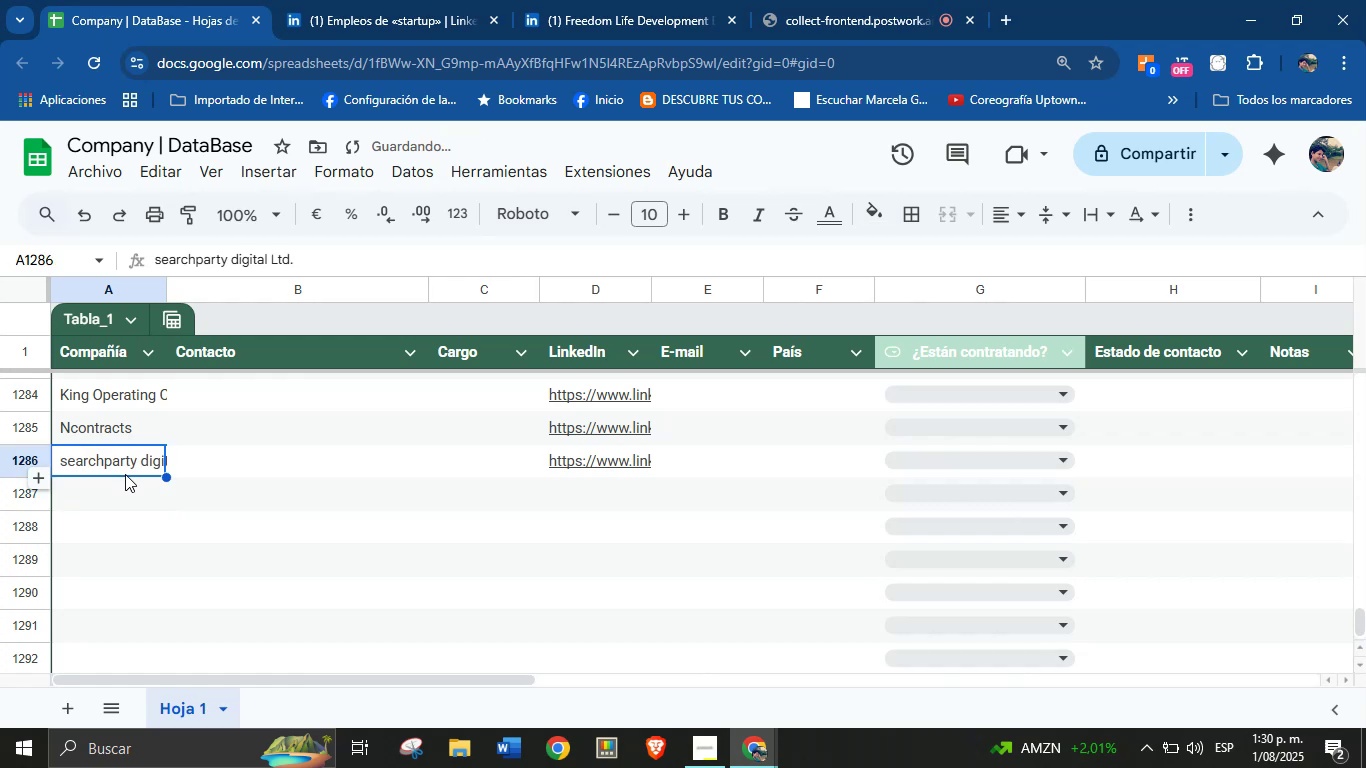 
left_click([125, 487])
 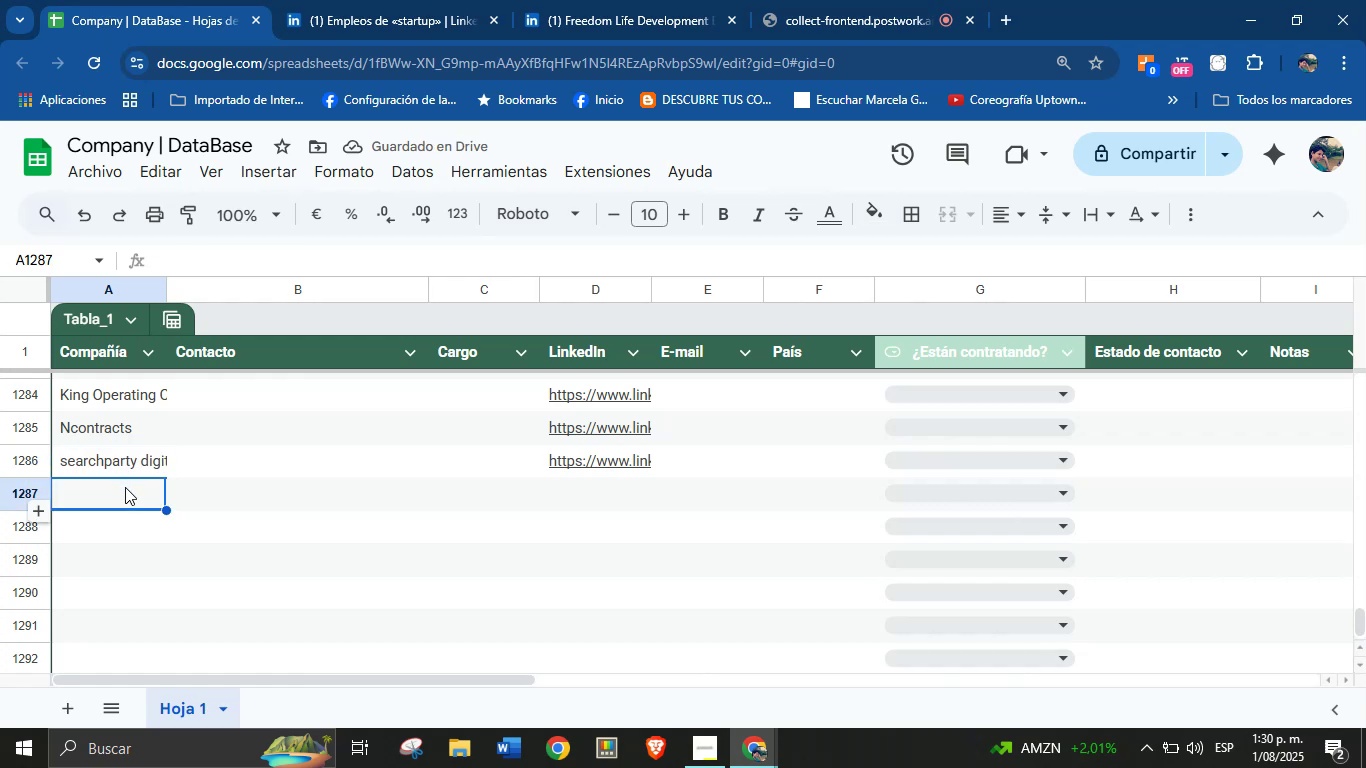 
key(Control+V)
 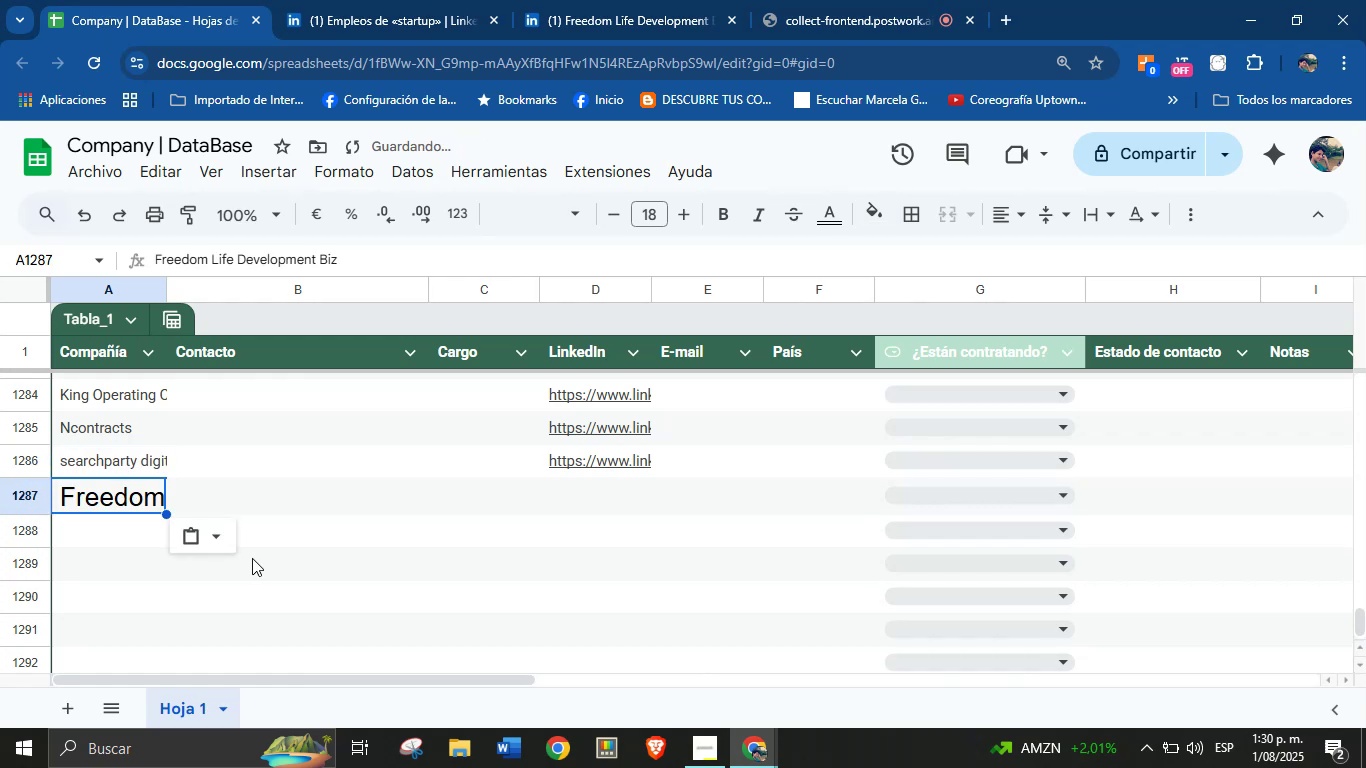 
left_click([211, 542])
 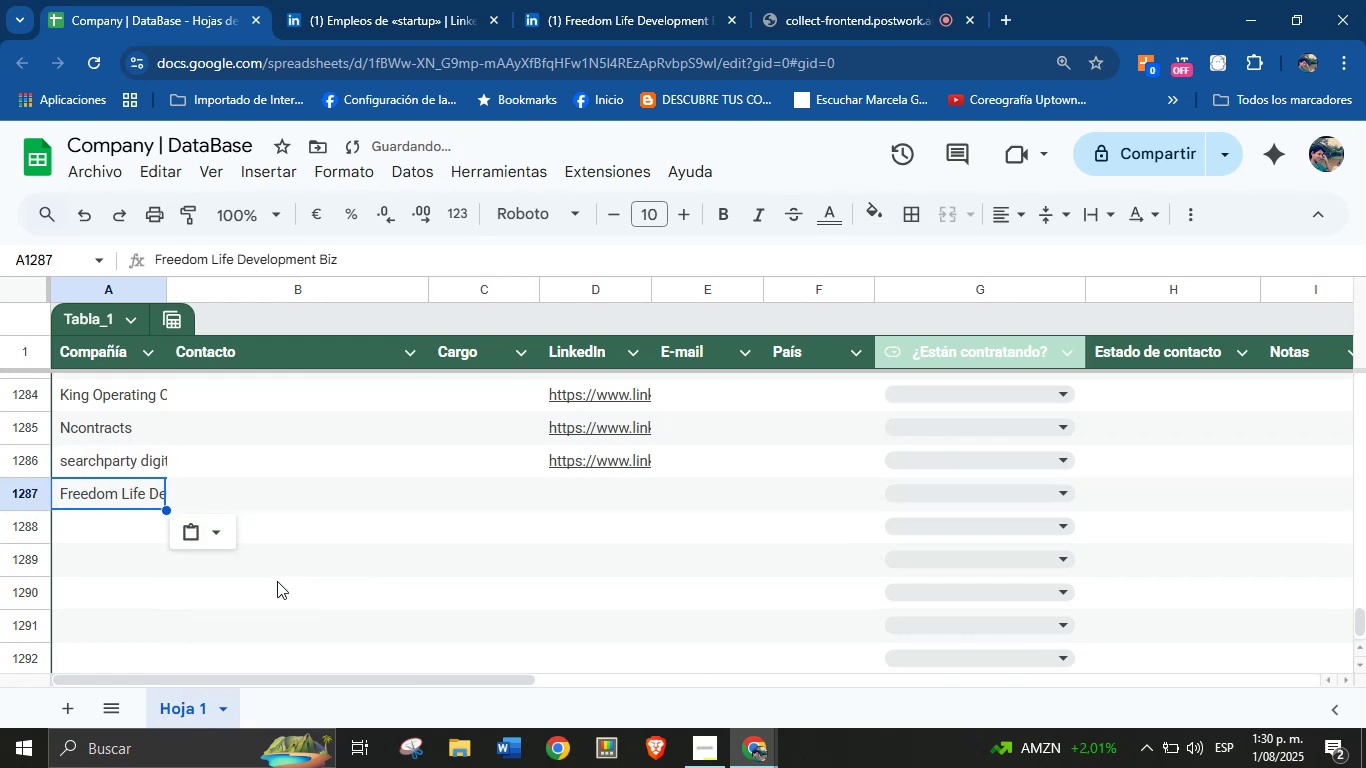 
left_click([623, 0])
 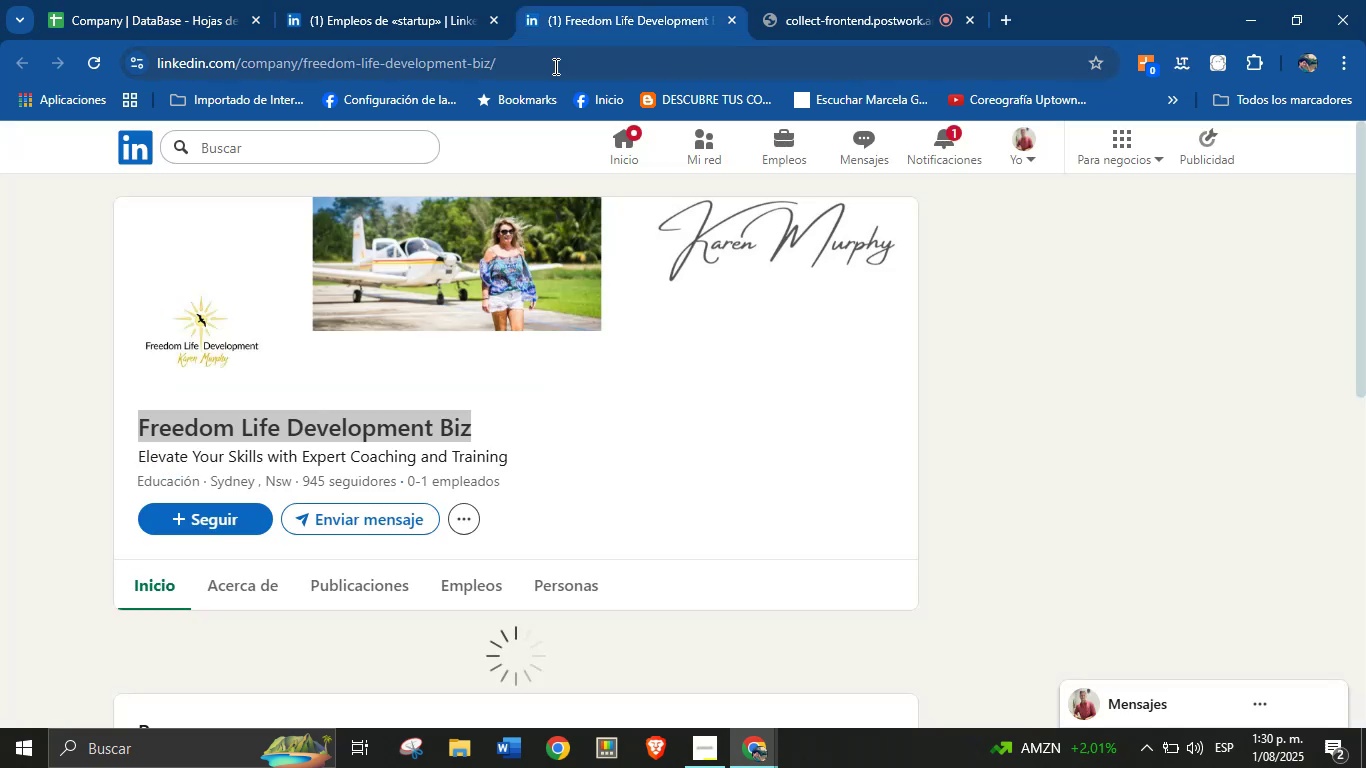 
double_click([554, 66])
 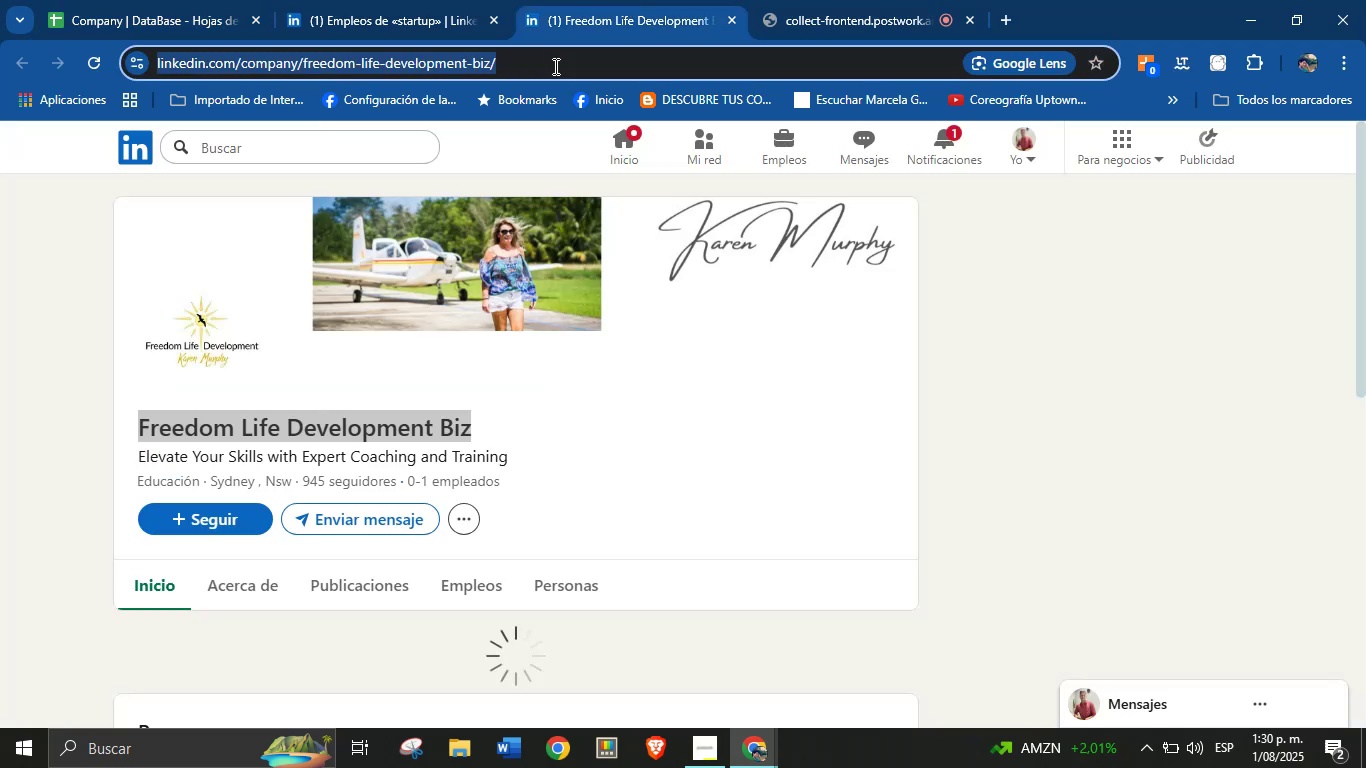 
triple_click([554, 66])
 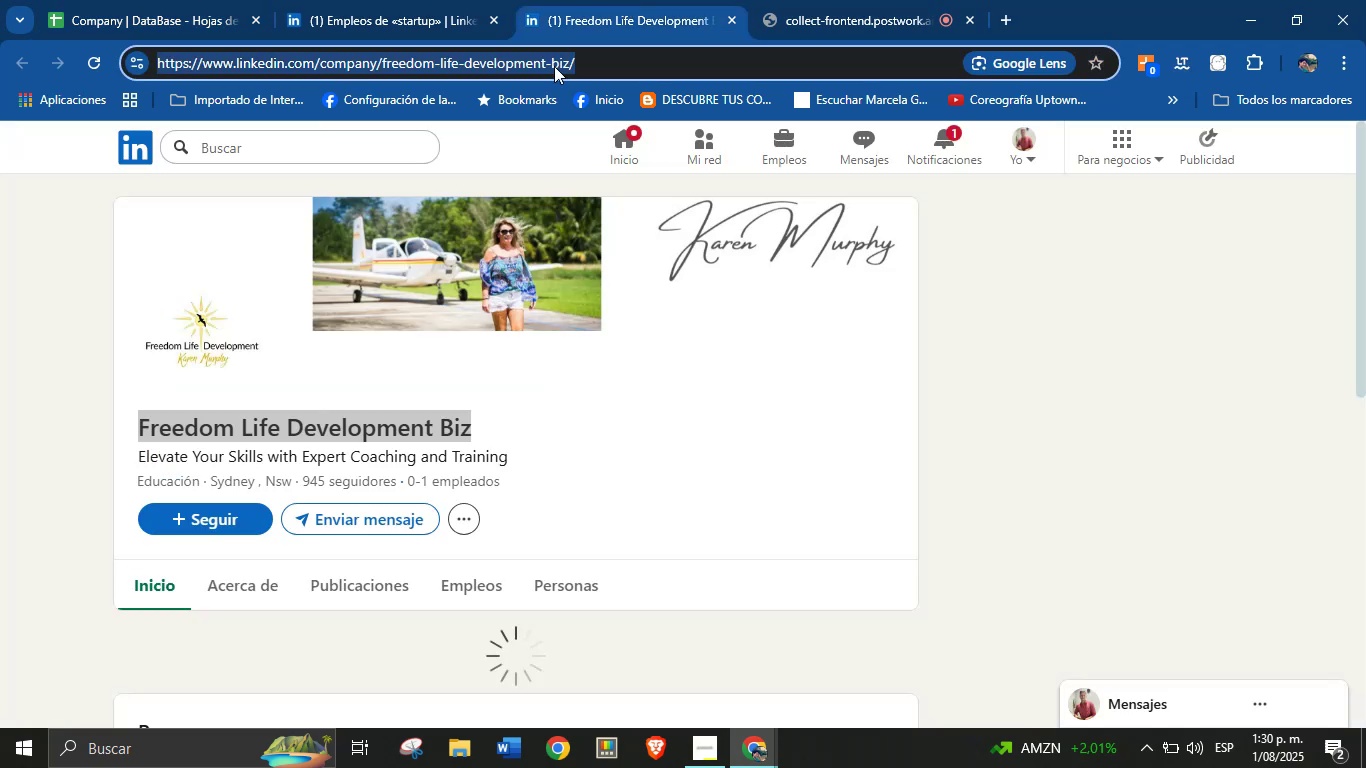 
key(Control+C)
 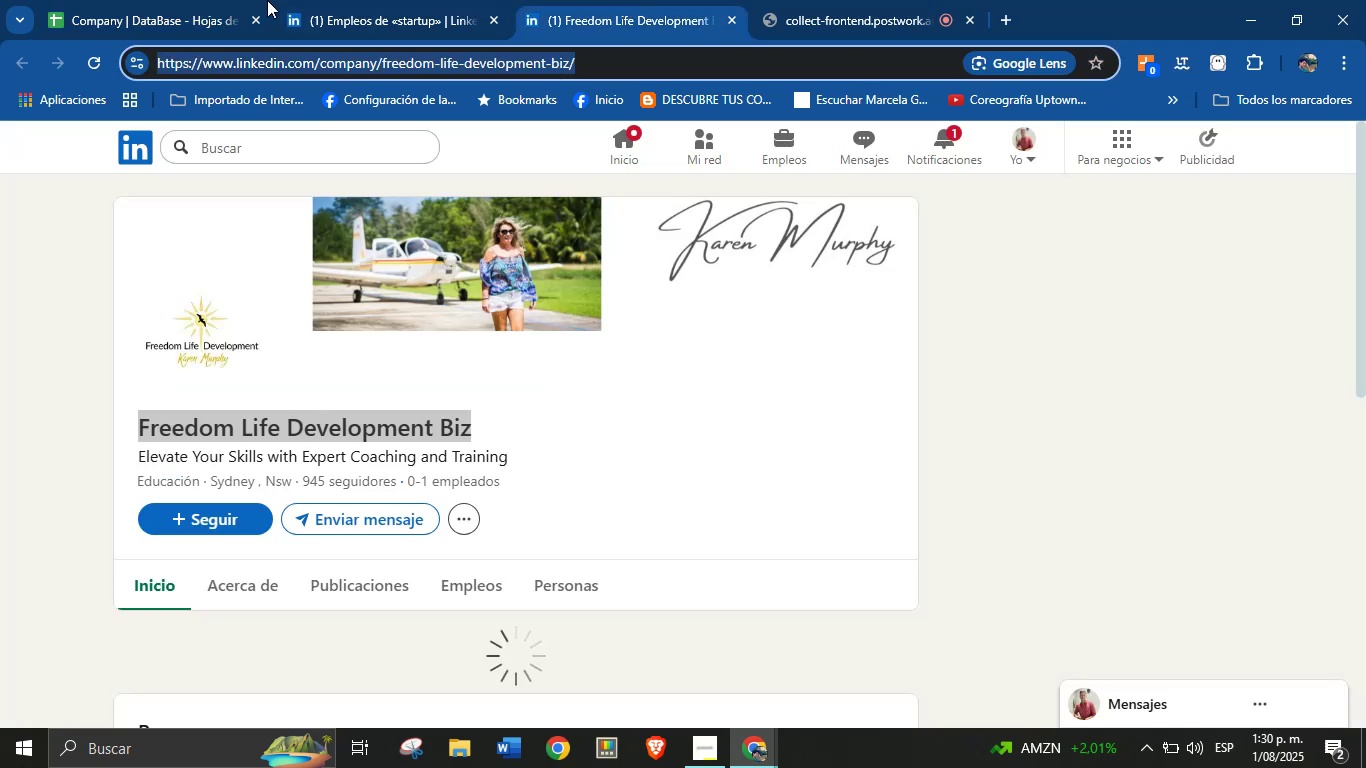 
left_click([143, 0])
 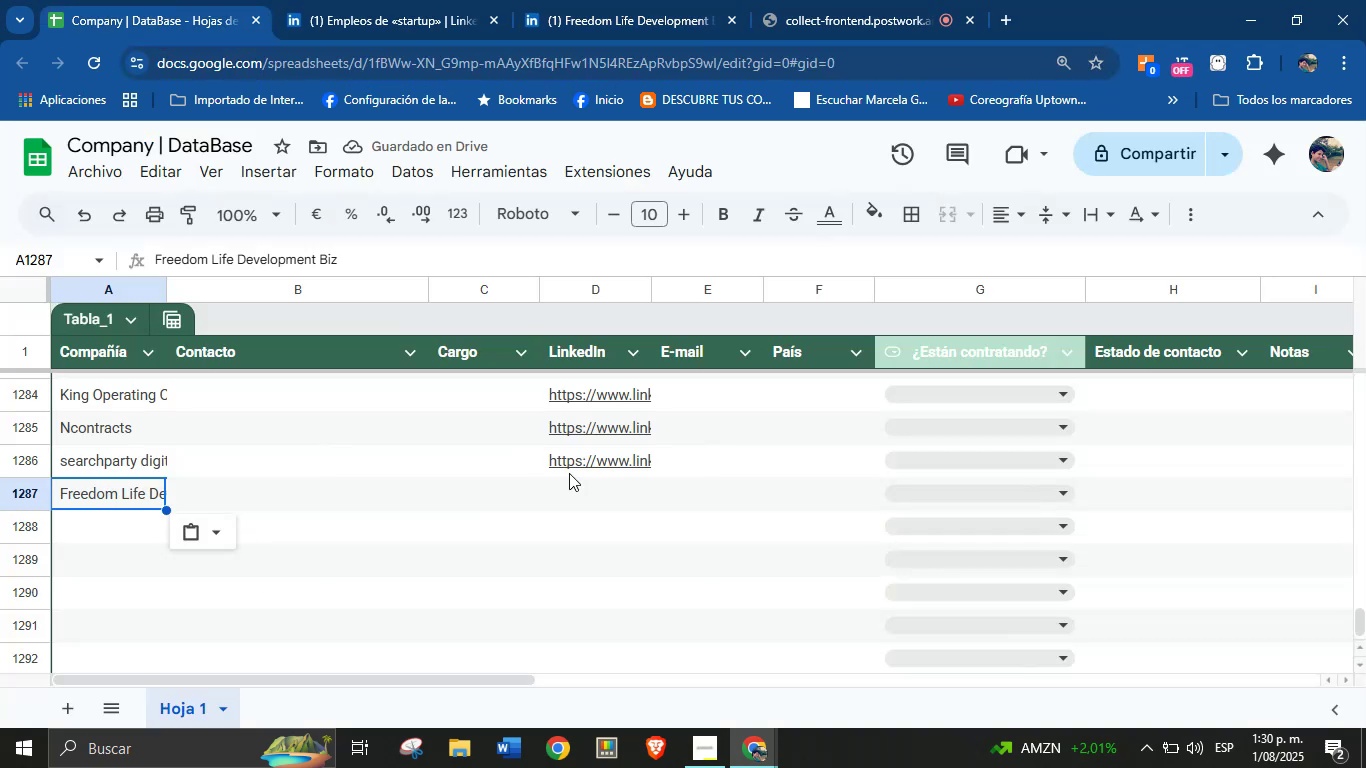 
left_click([581, 496])
 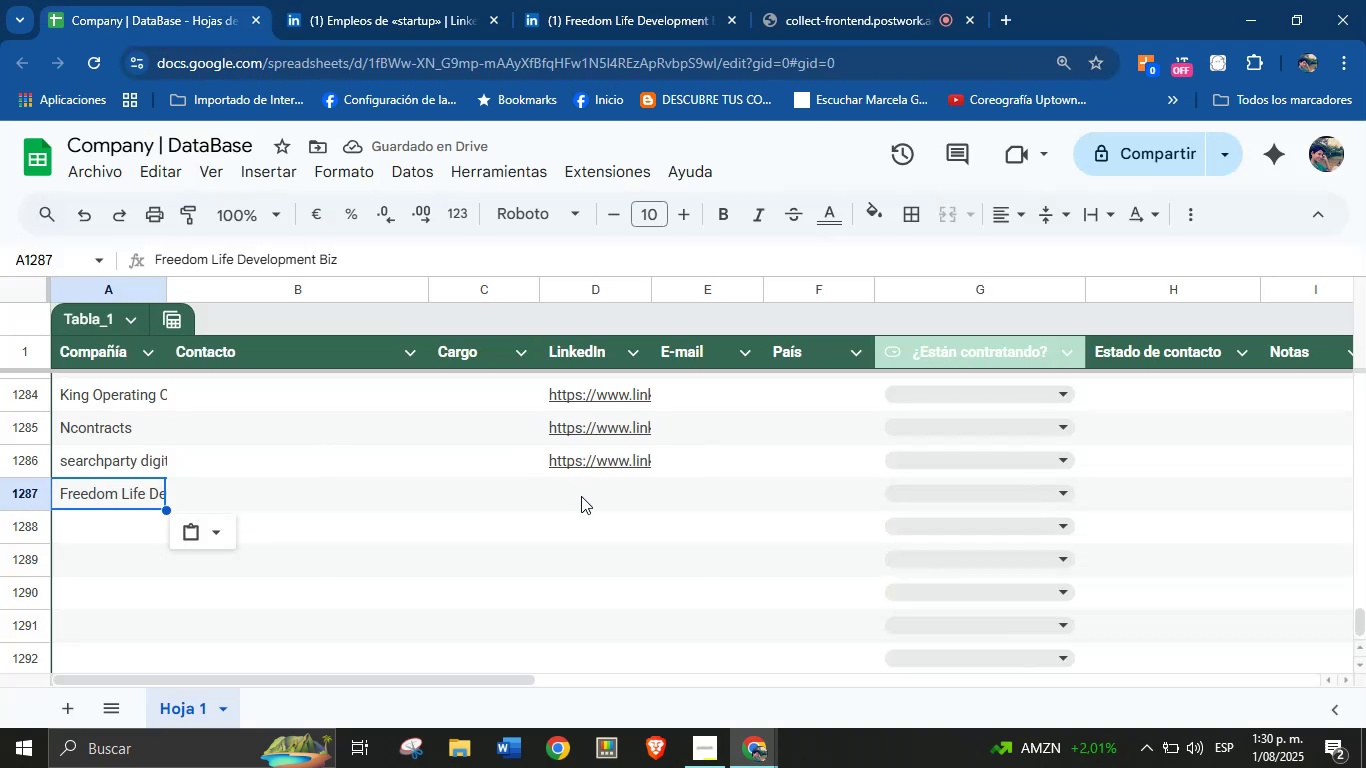 
key(Control+V)
 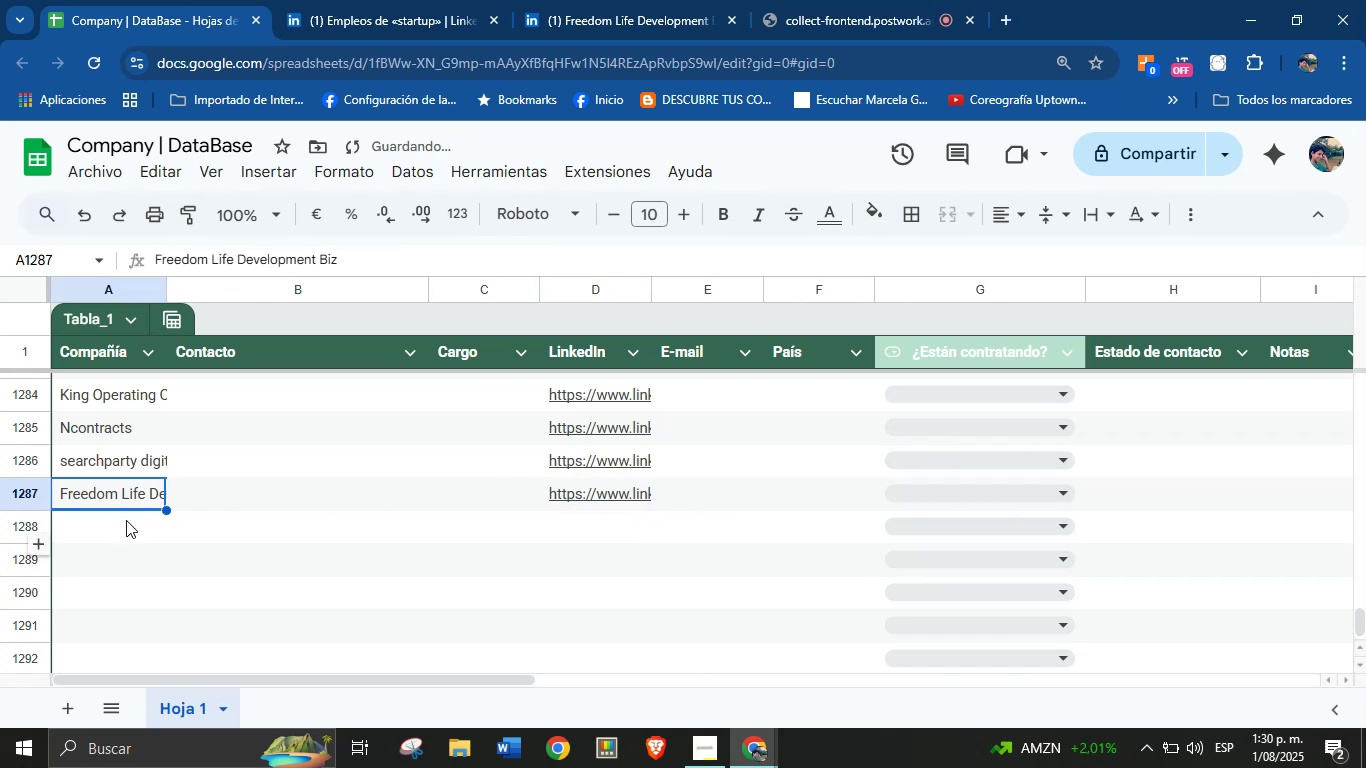 
left_click([458, 0])
 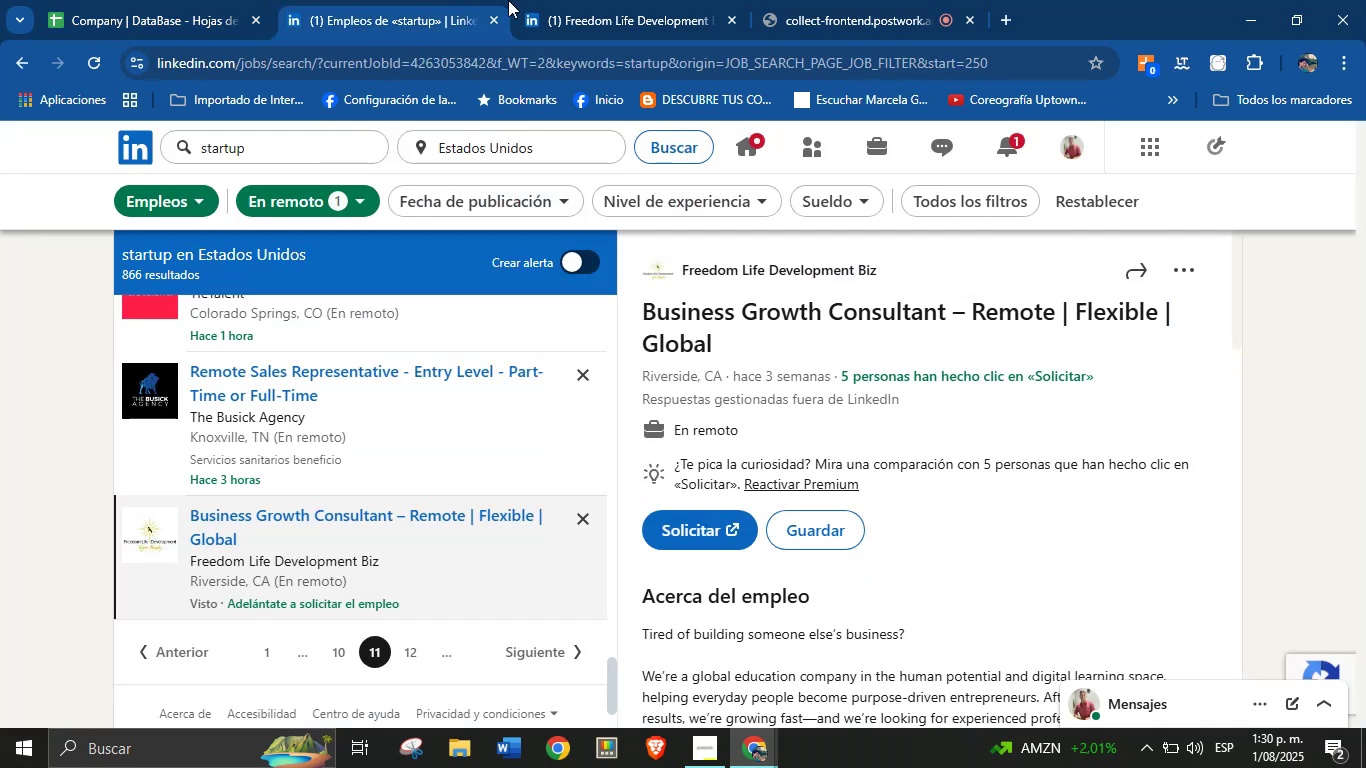 
double_click([620, 0])
 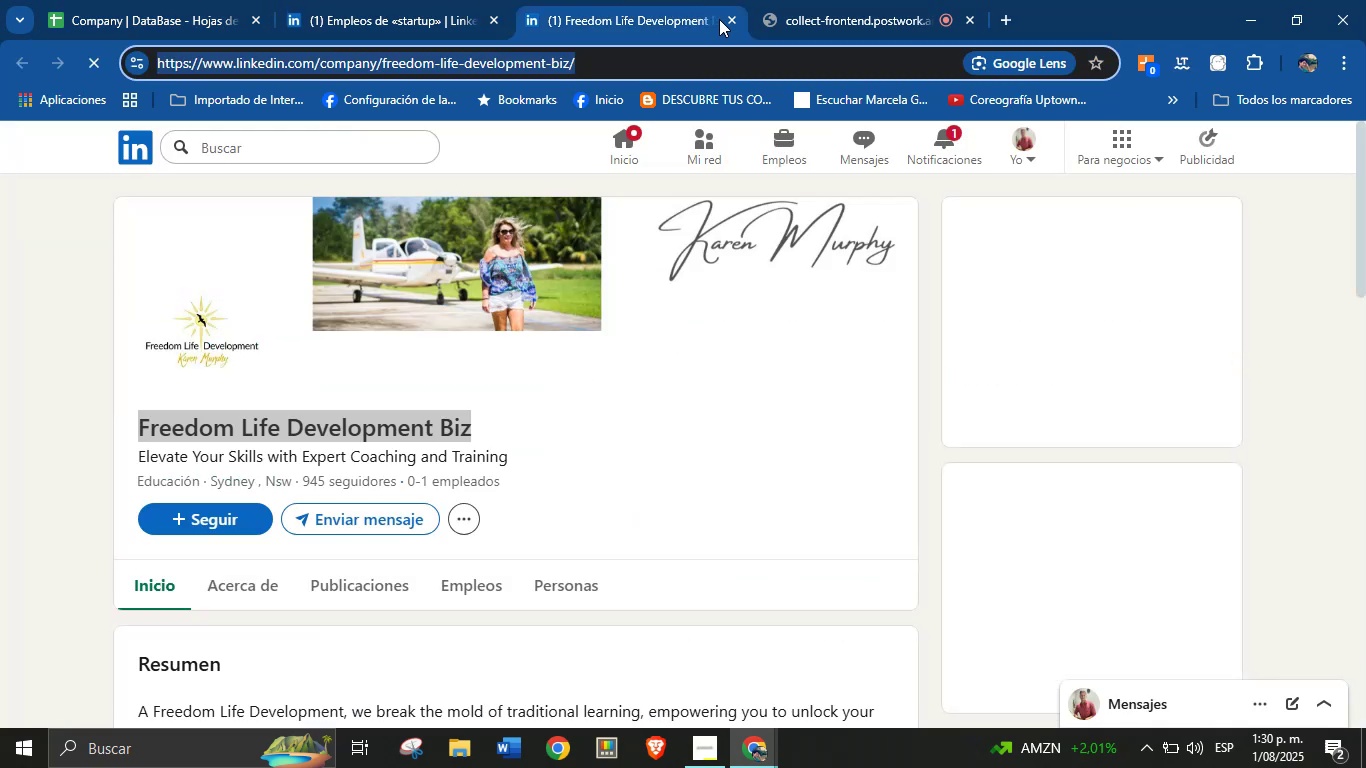 
left_click([725, 19])
 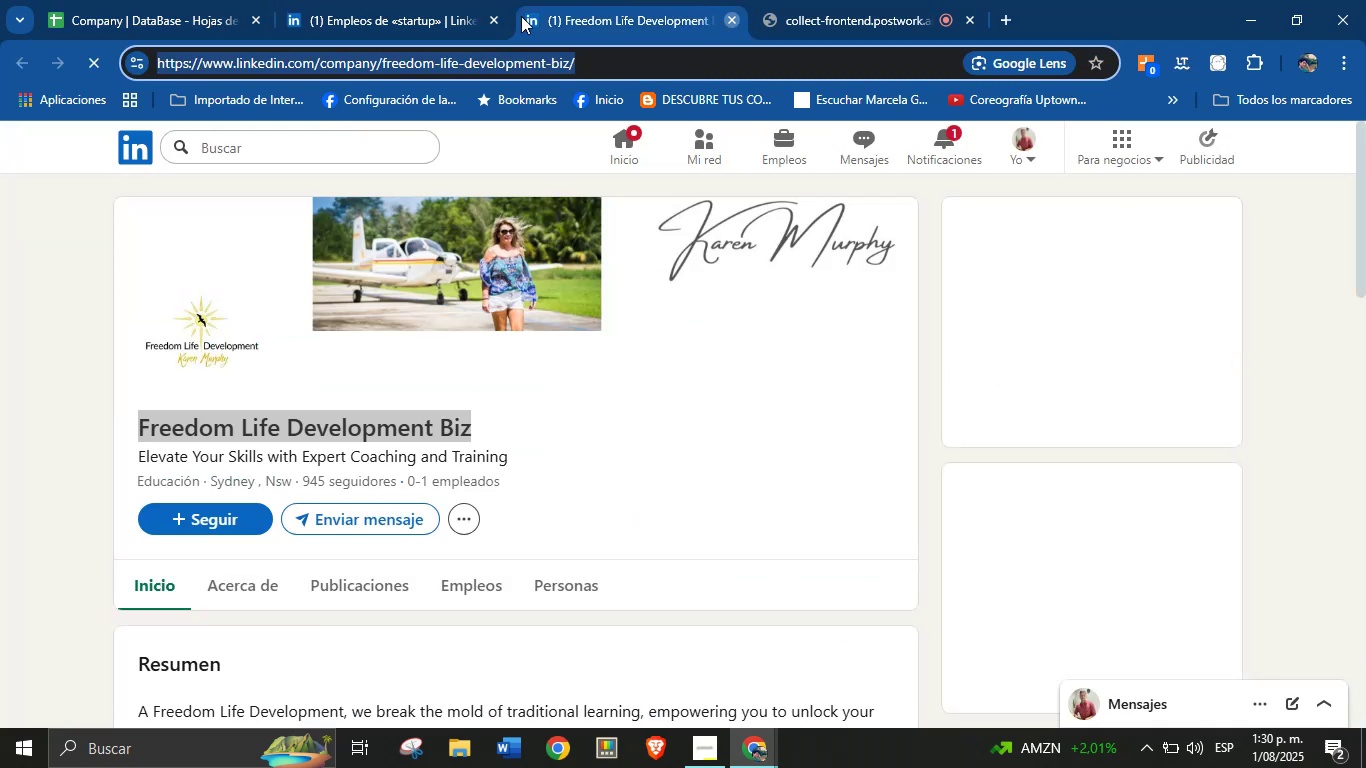 
left_click([322, 0])
 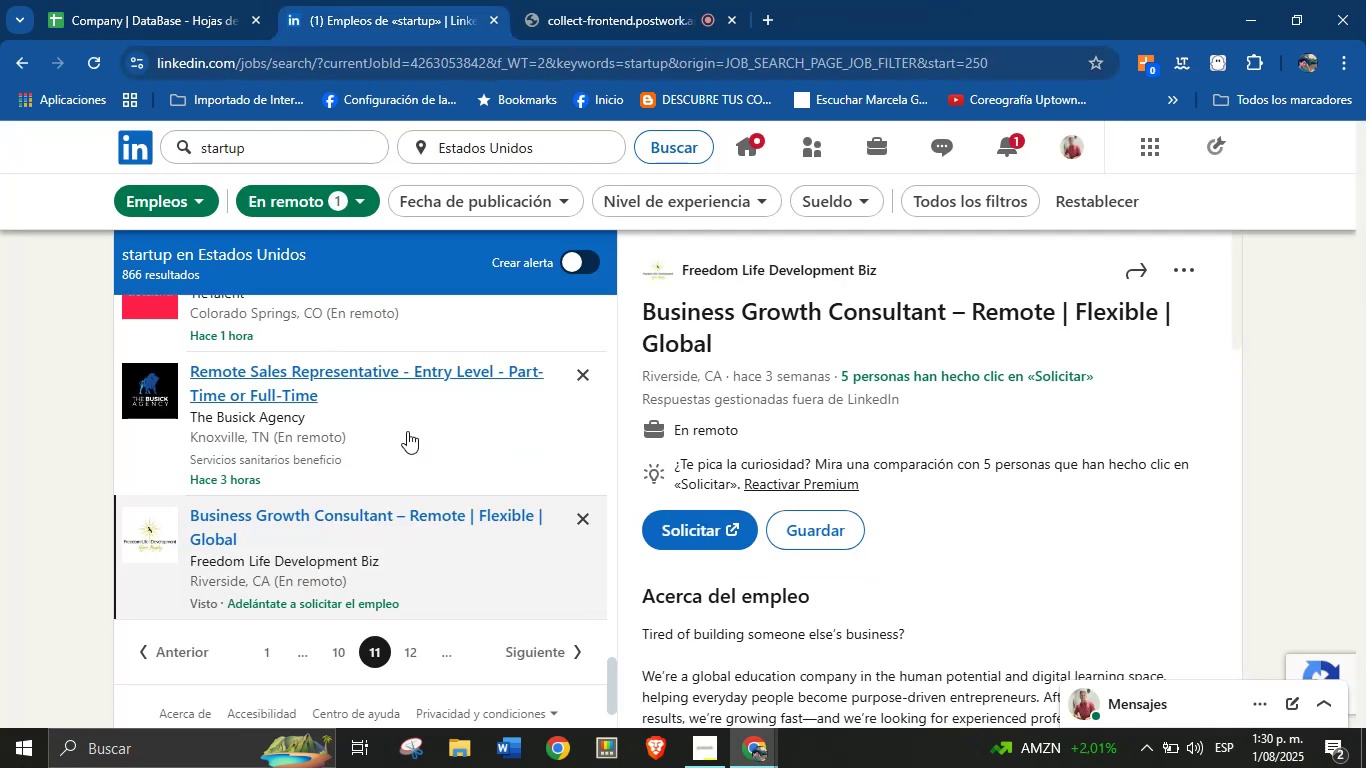 
scroll: coordinate [294, 515], scroll_direction: down, amount: 1.0
 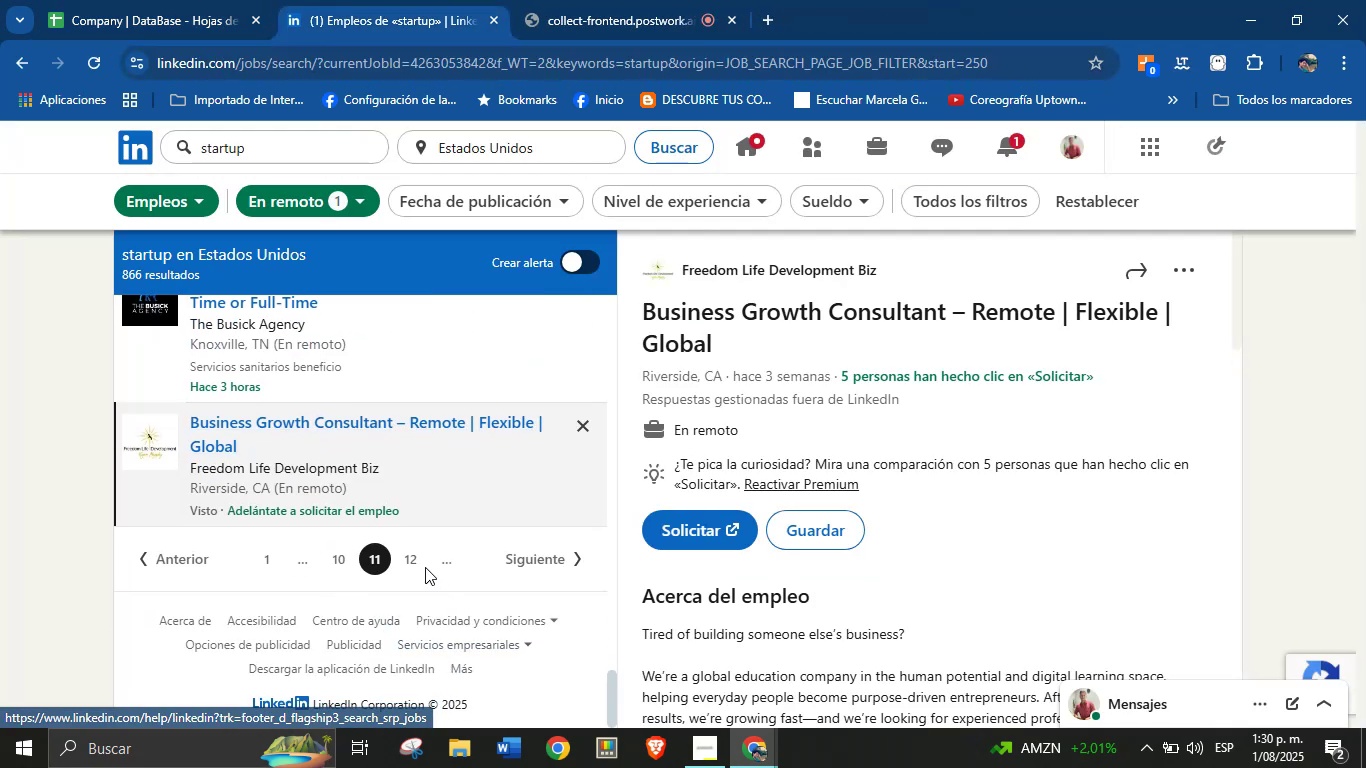 
left_click([412, 557])
 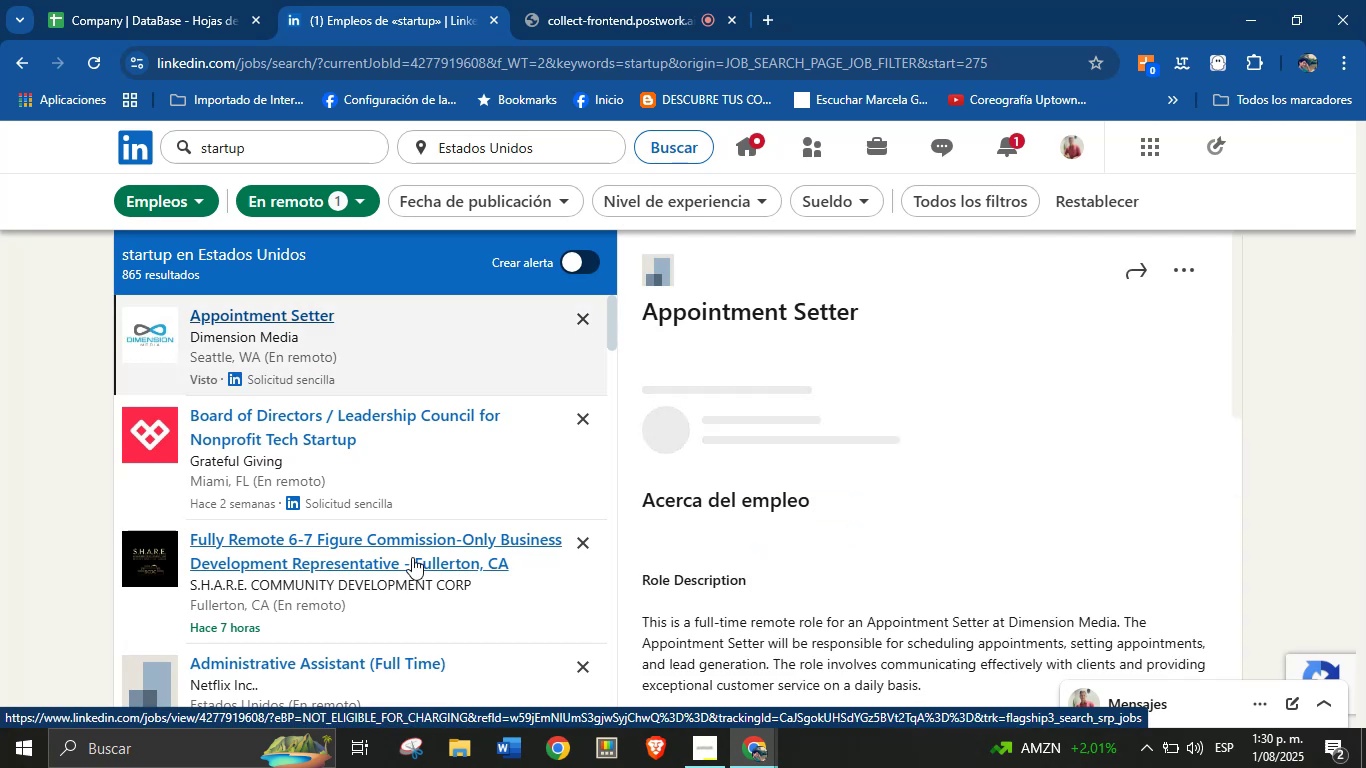 
wait(11.29)
 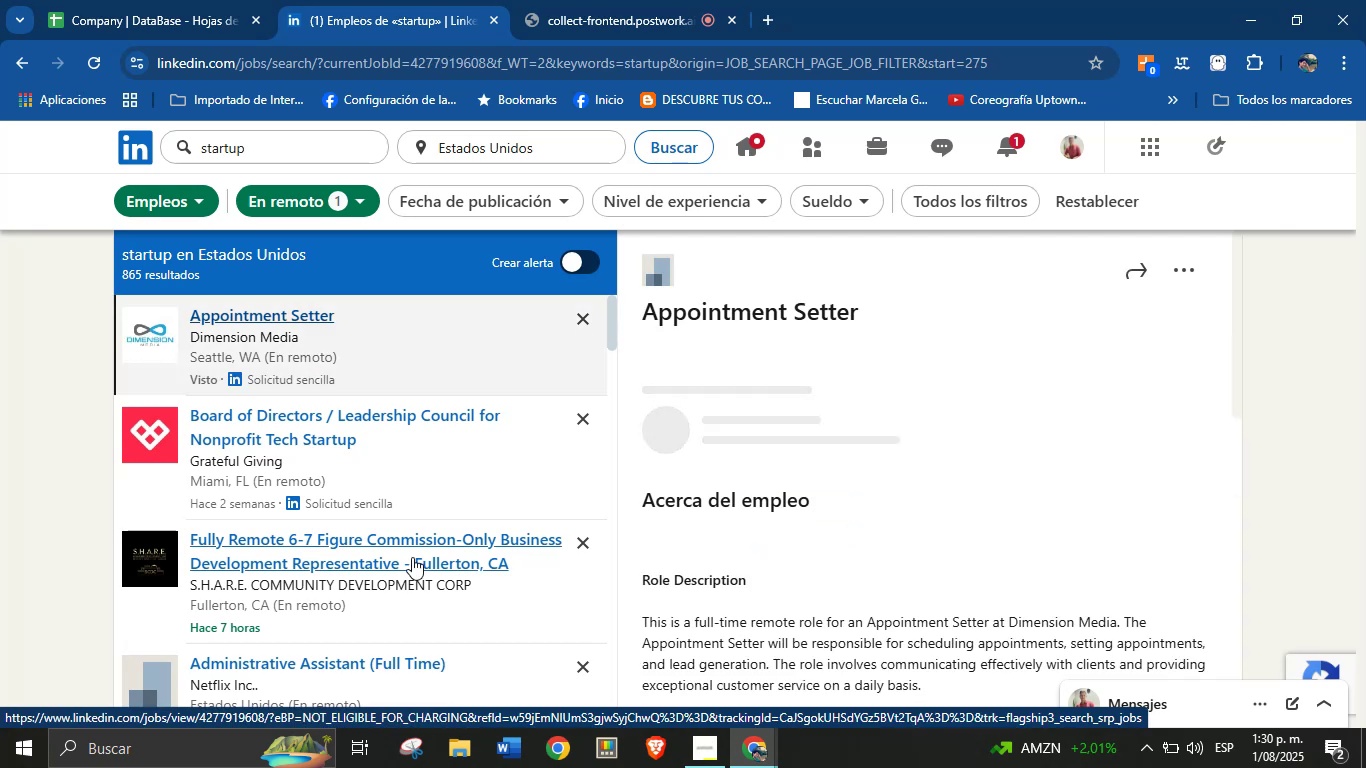 
right_click([746, 277])
 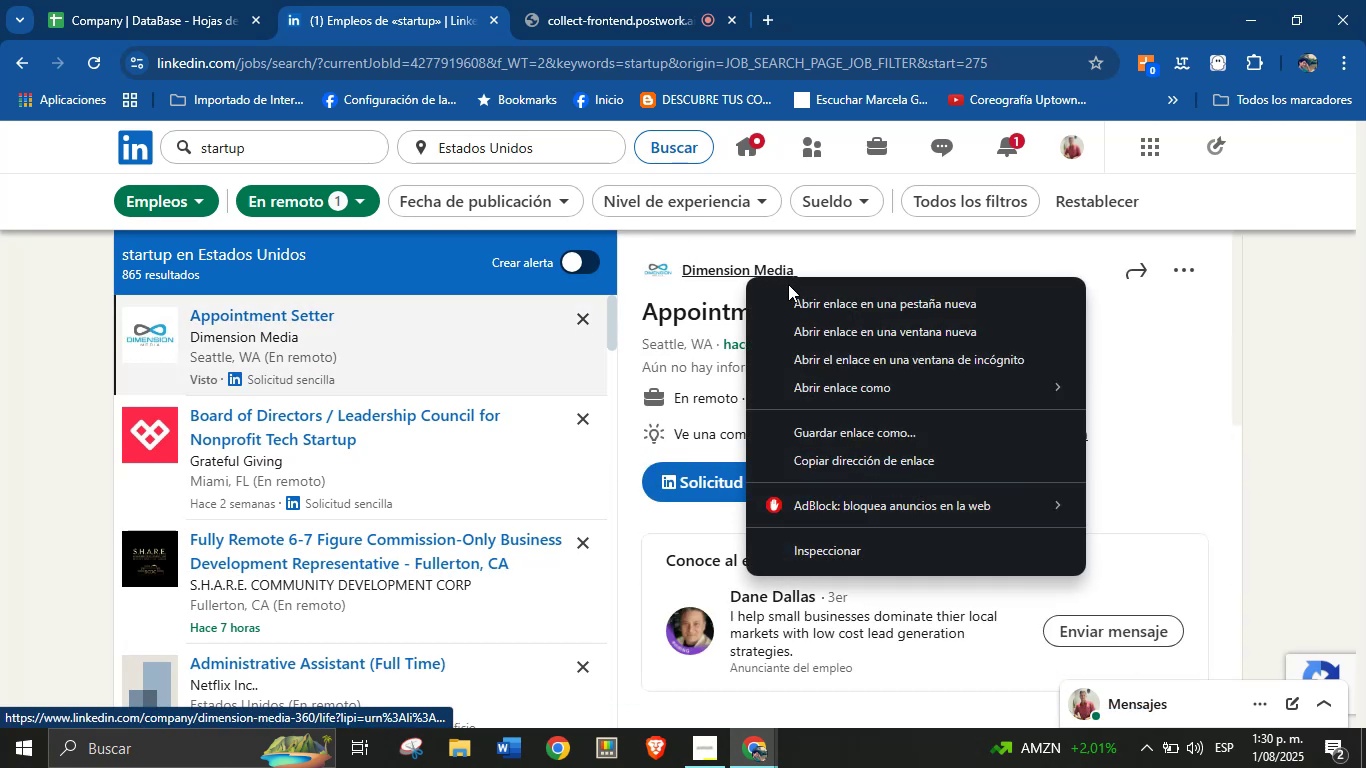 
left_click([815, 299])
 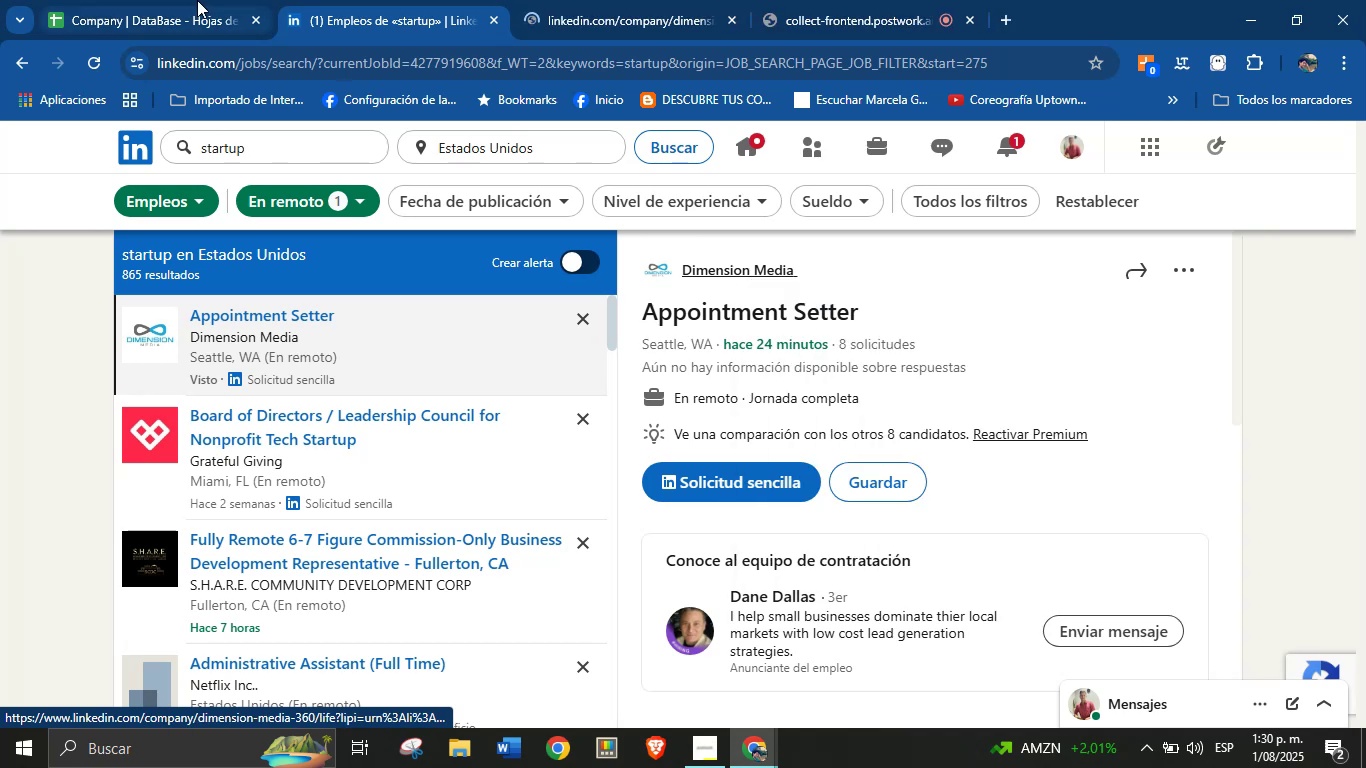 
left_click([631, 0])
 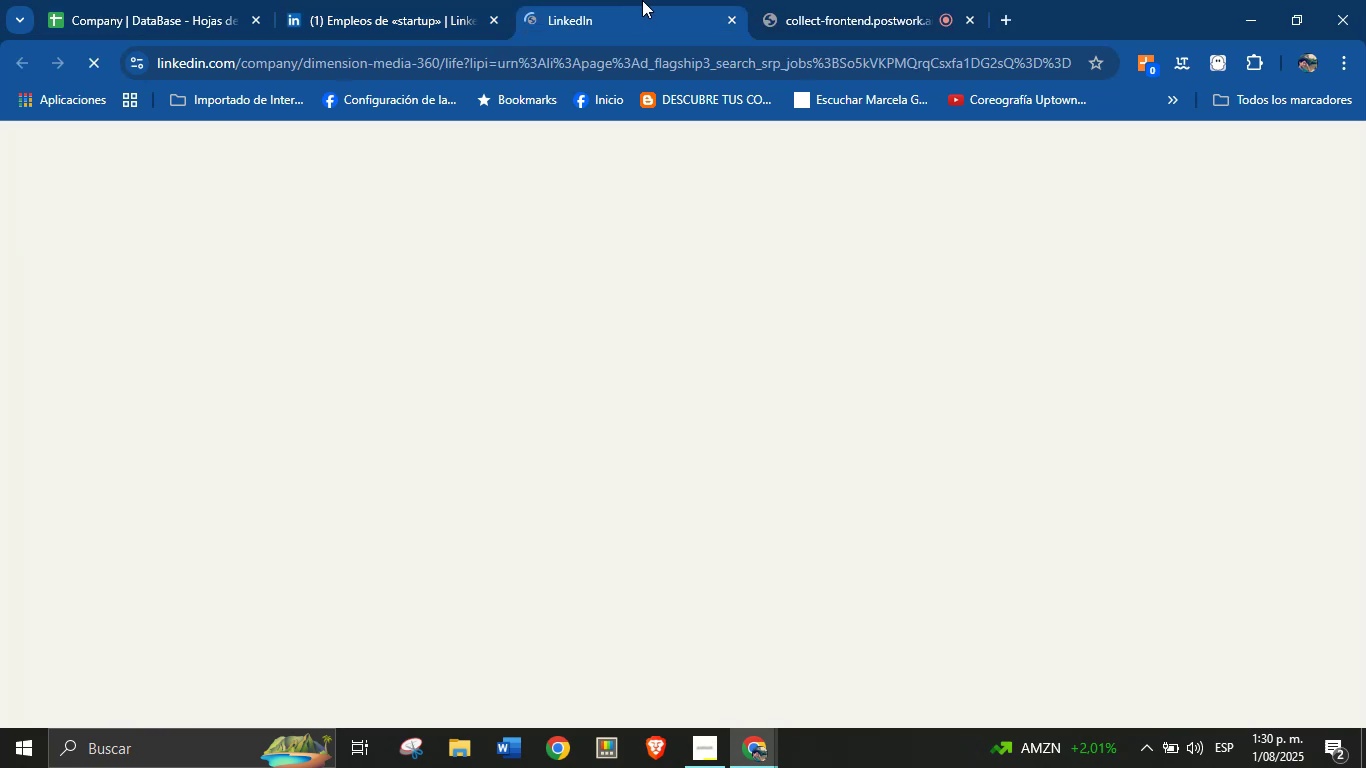 
left_click([791, 0])
 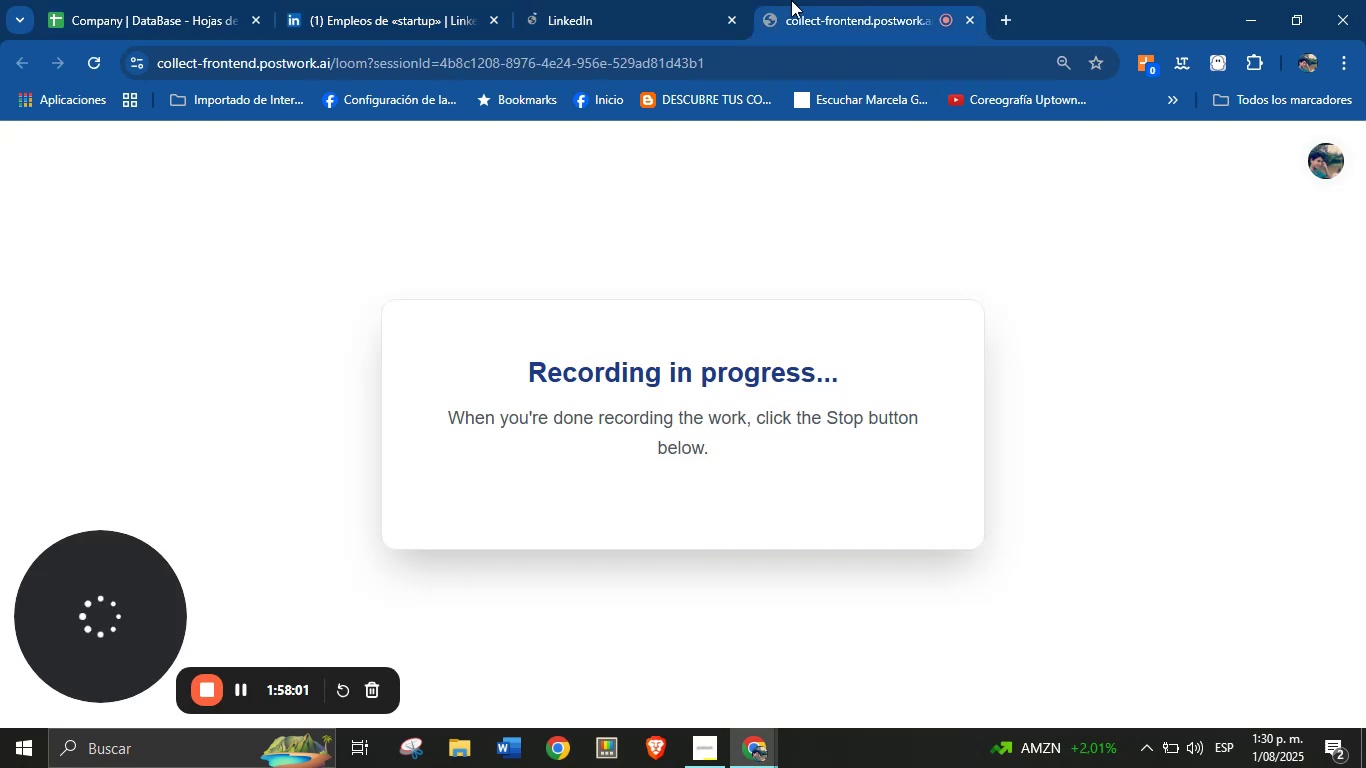 
left_click([622, 0])
 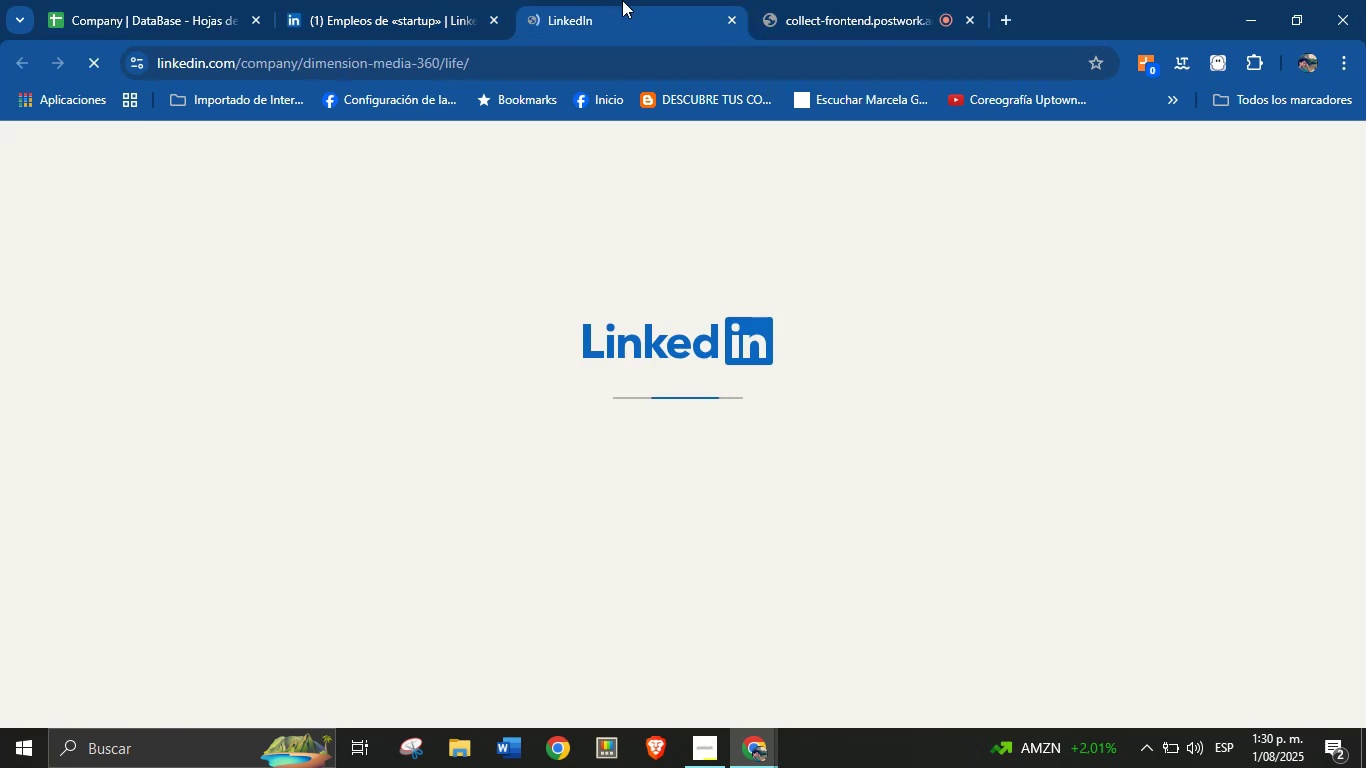 
wait(5.53)
 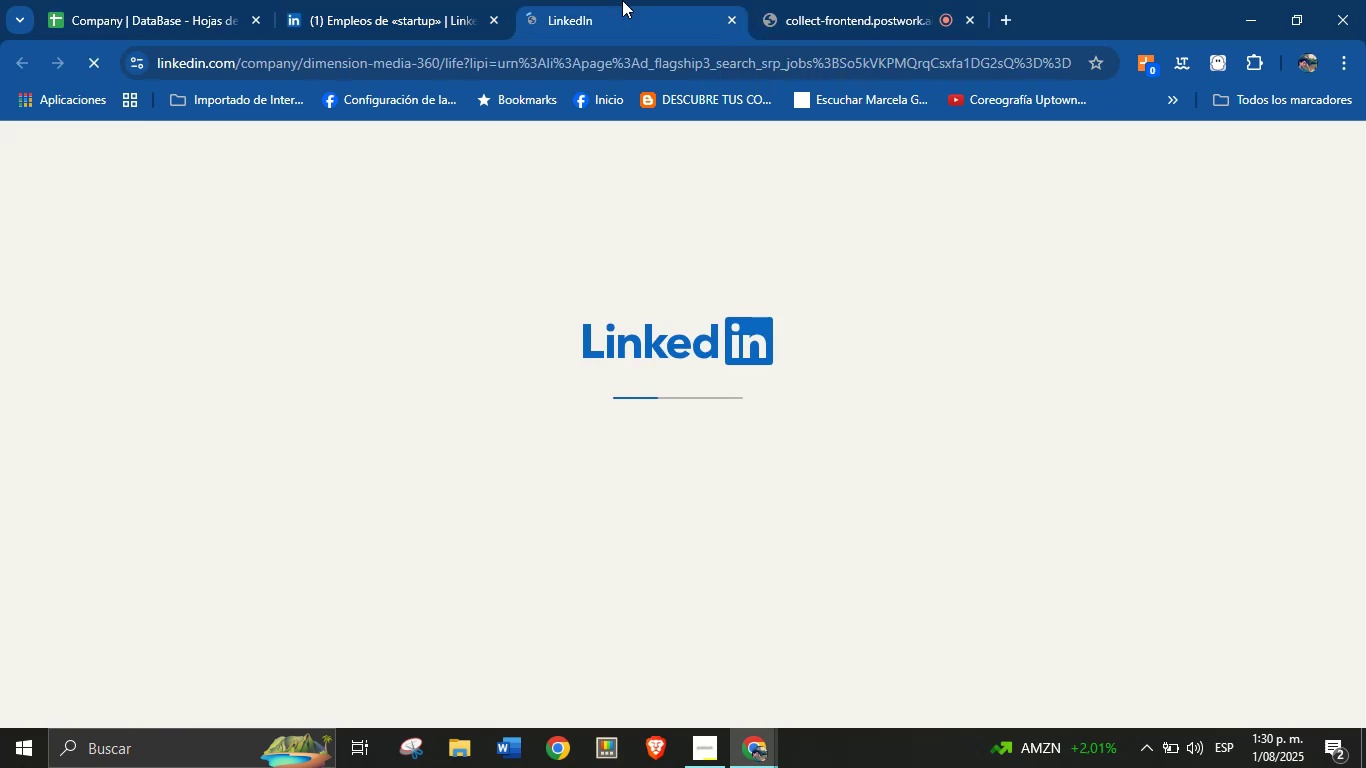 
left_click([446, 0])
 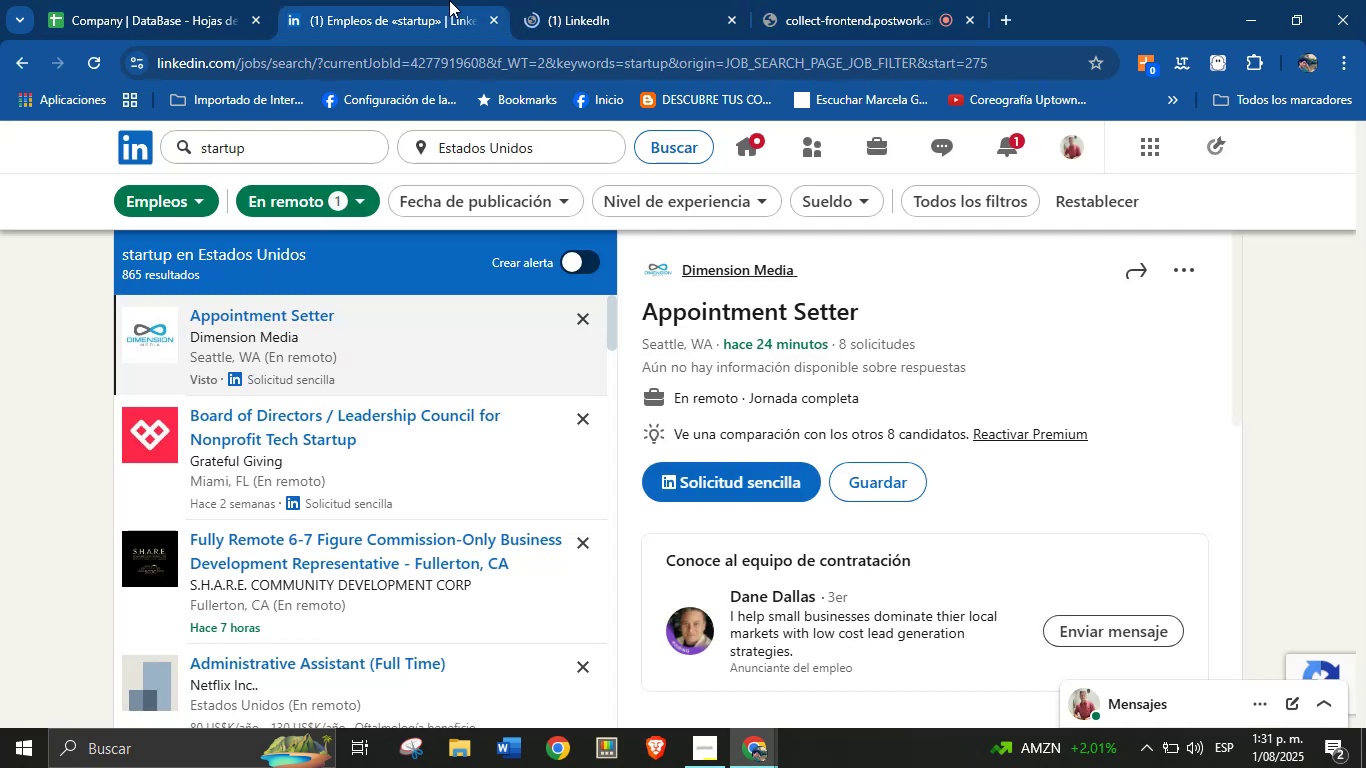 
left_click([596, 0])
 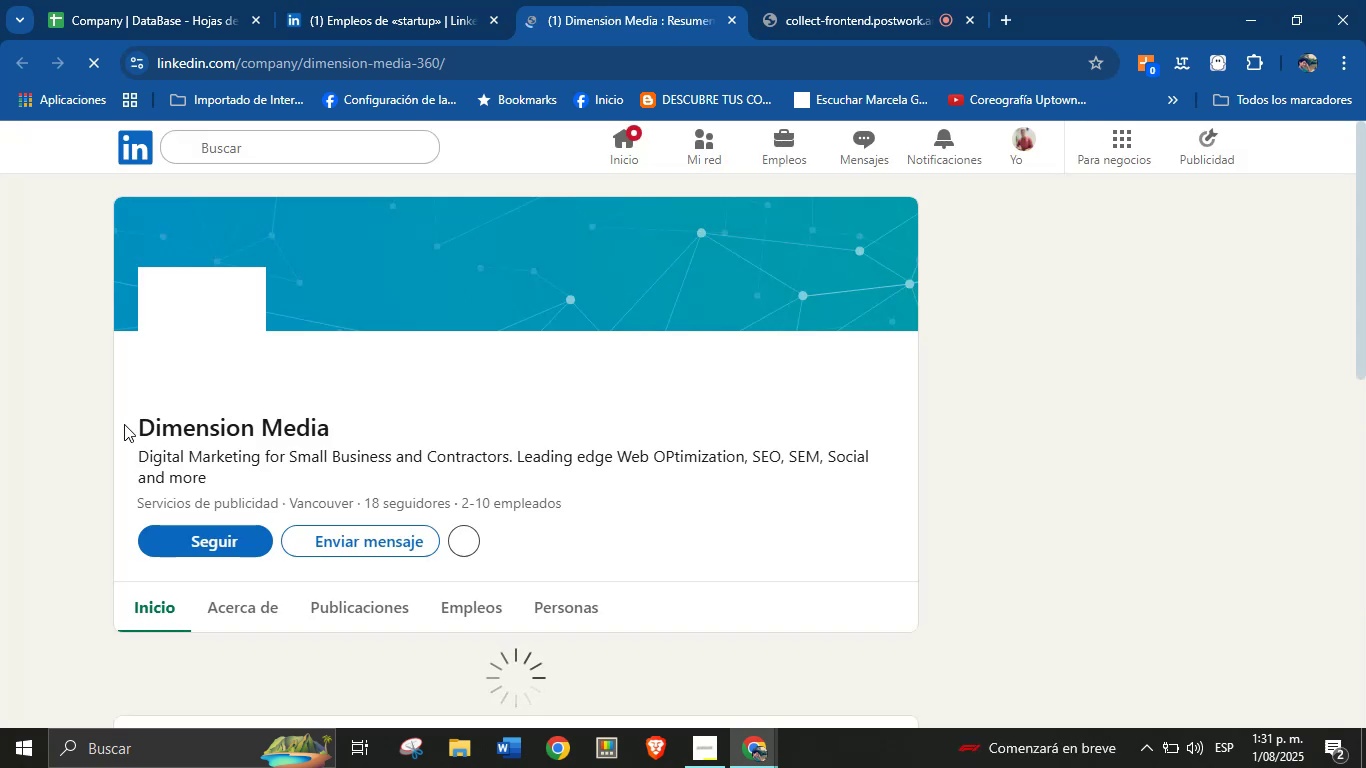 
wait(8.68)
 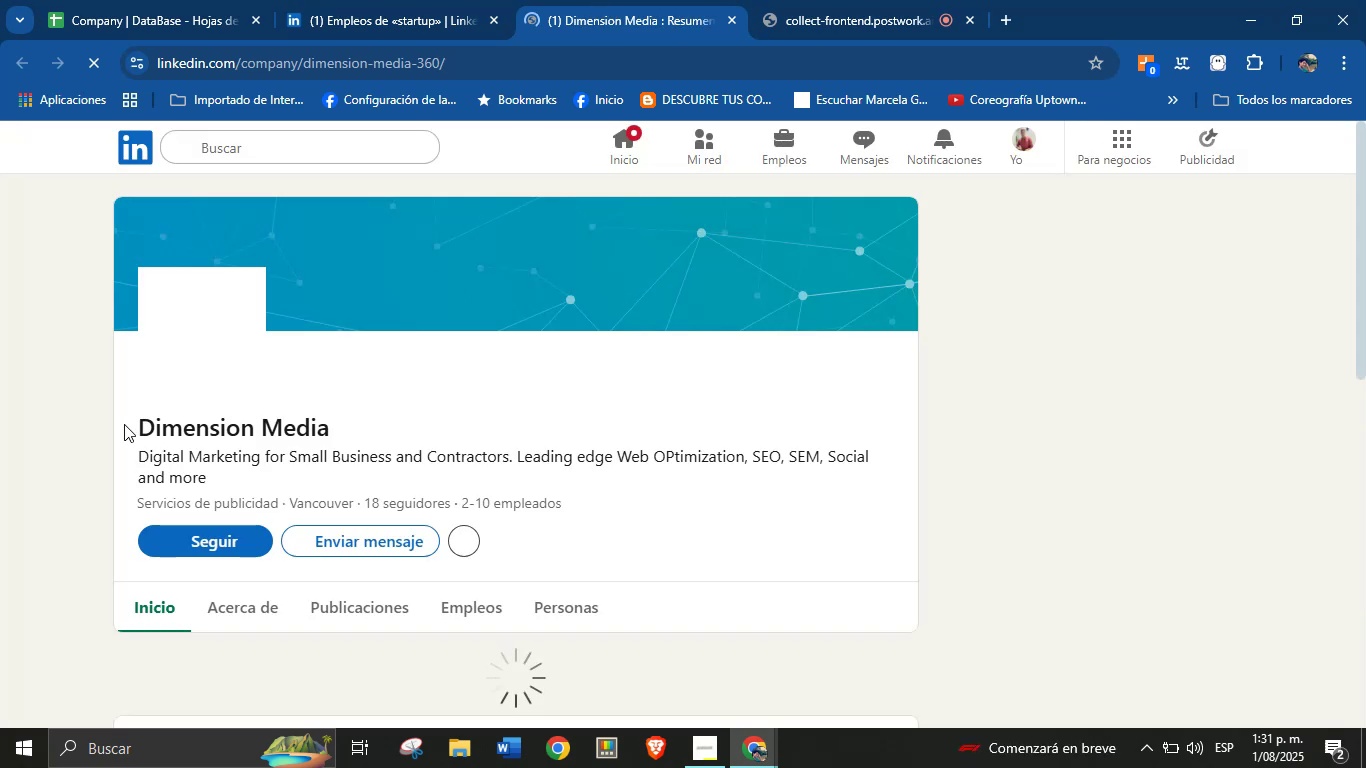 
key(Control+C)
 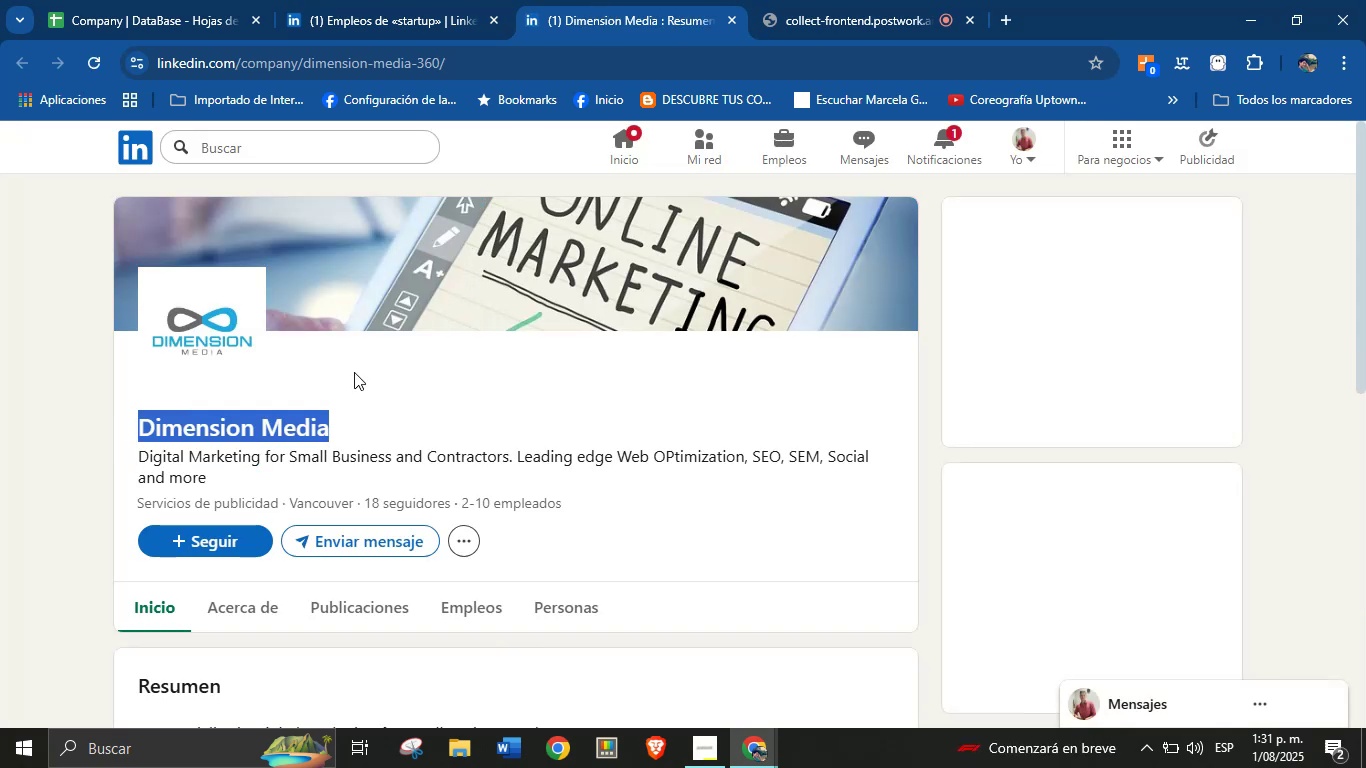 
left_click([398, 0])
 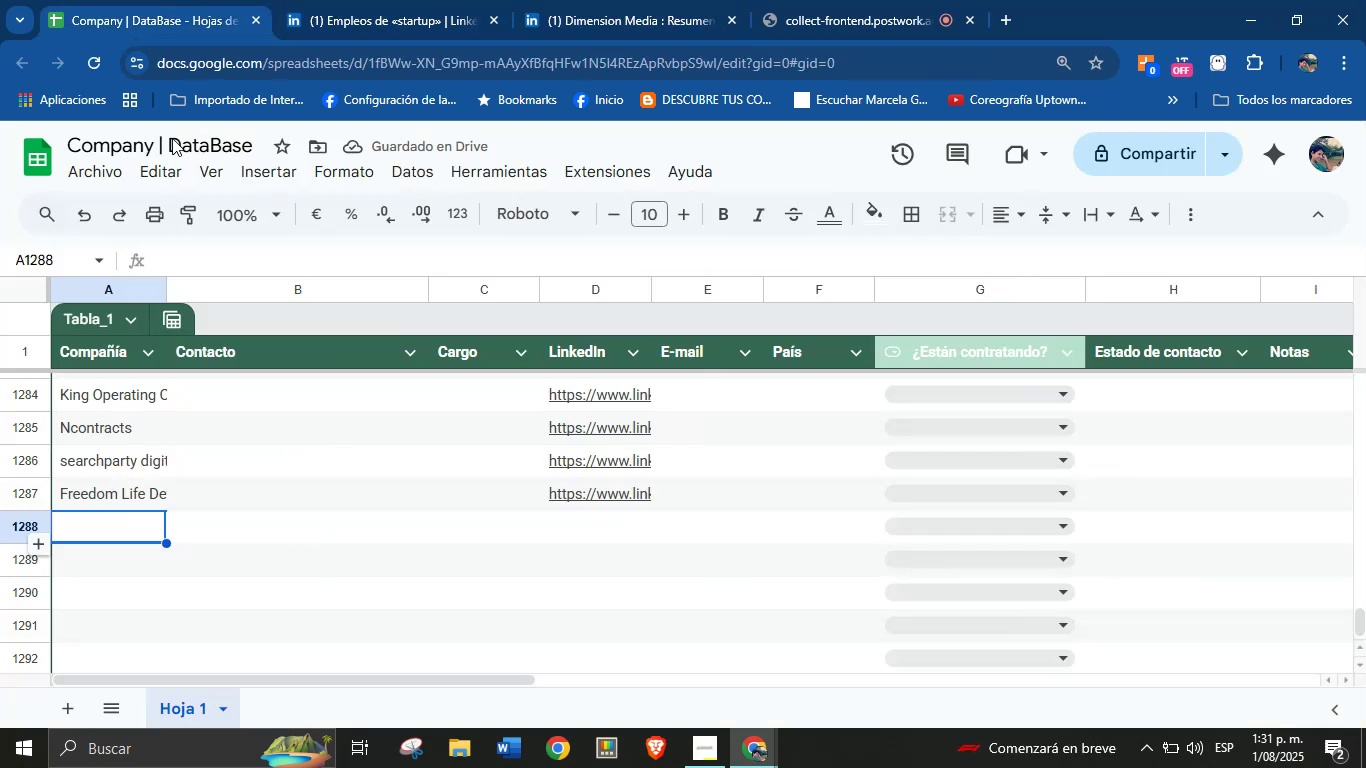 
left_click([106, 529])
 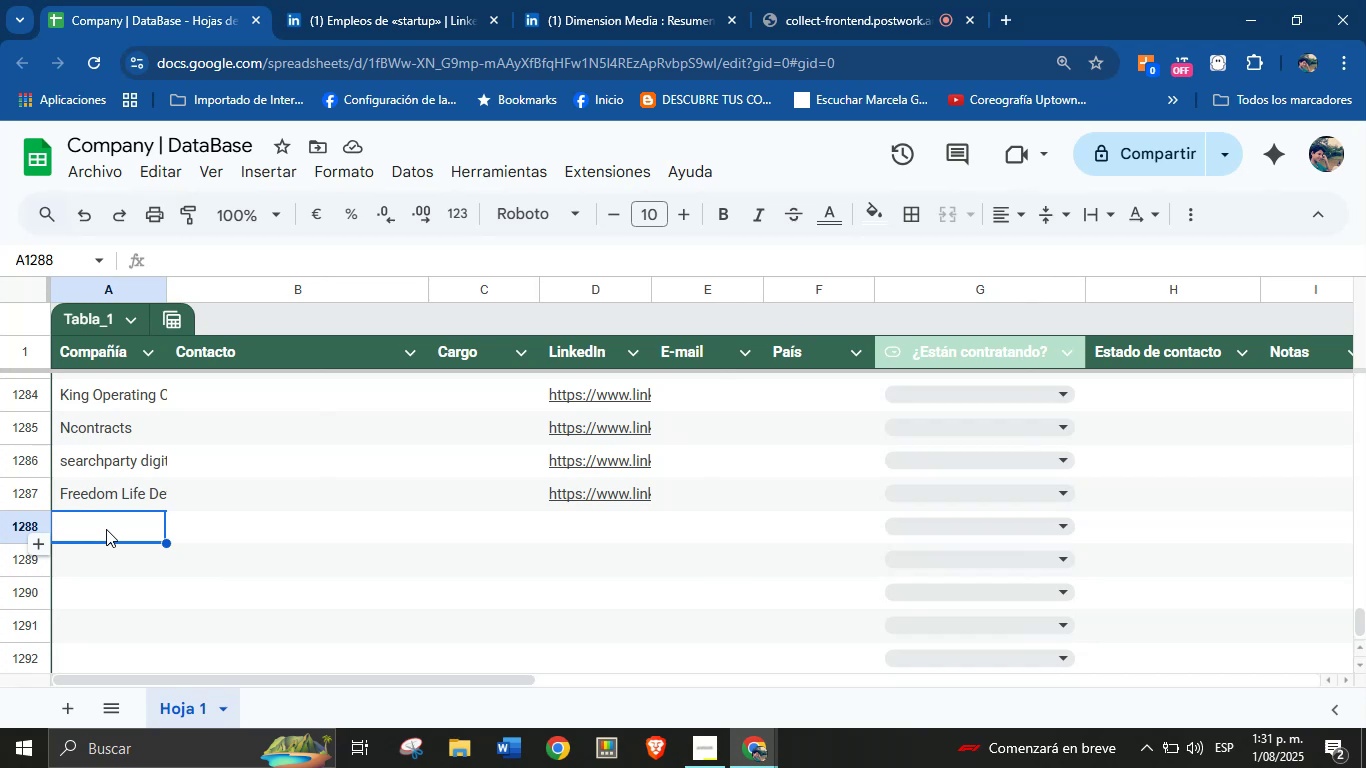 
key(Control+V)
 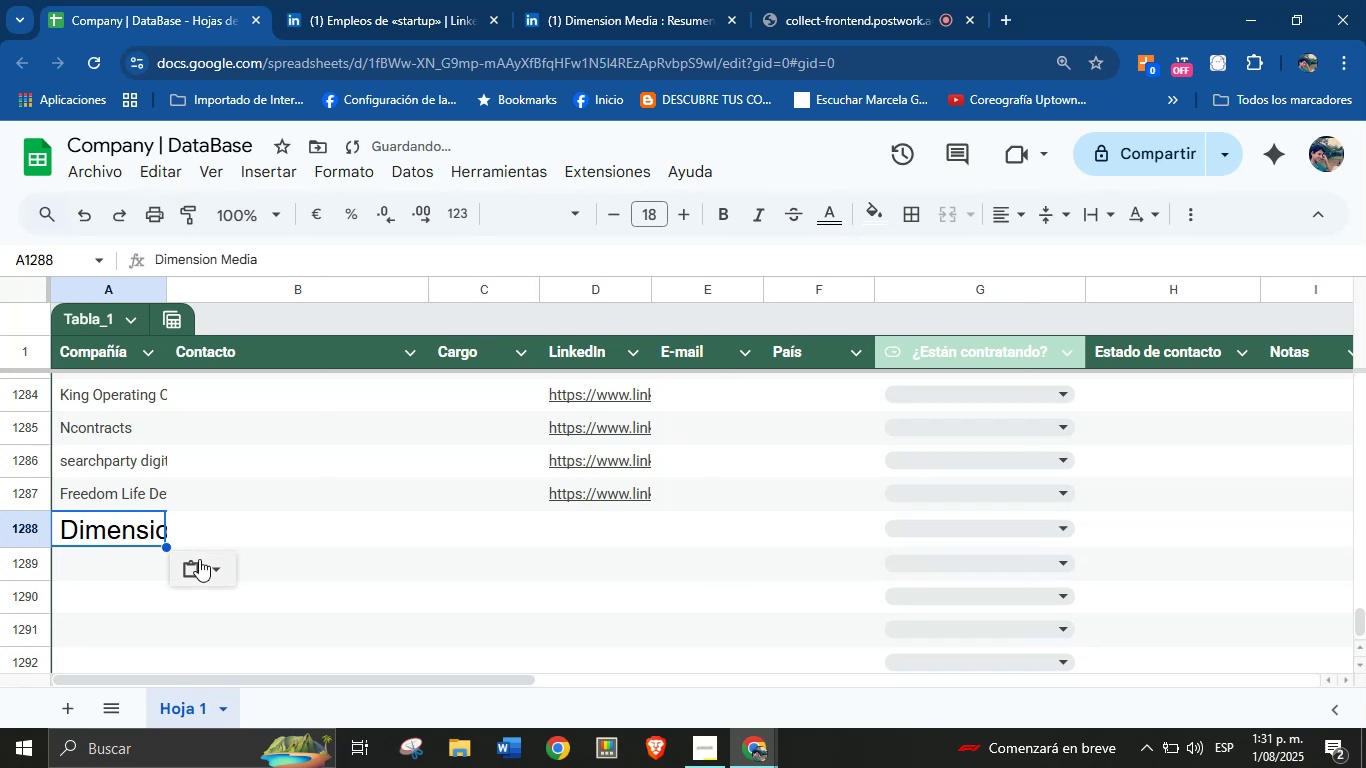 
left_click([215, 567])
 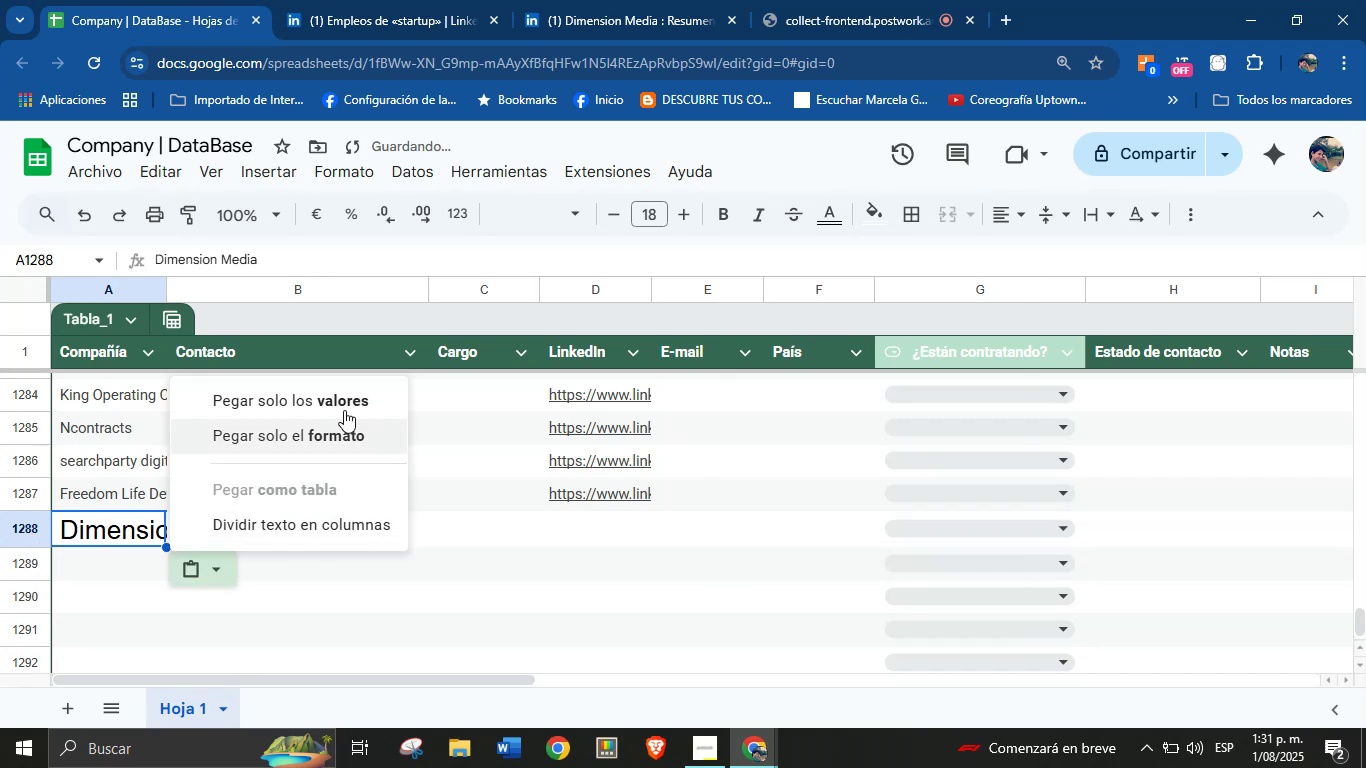 
left_click([344, 409])
 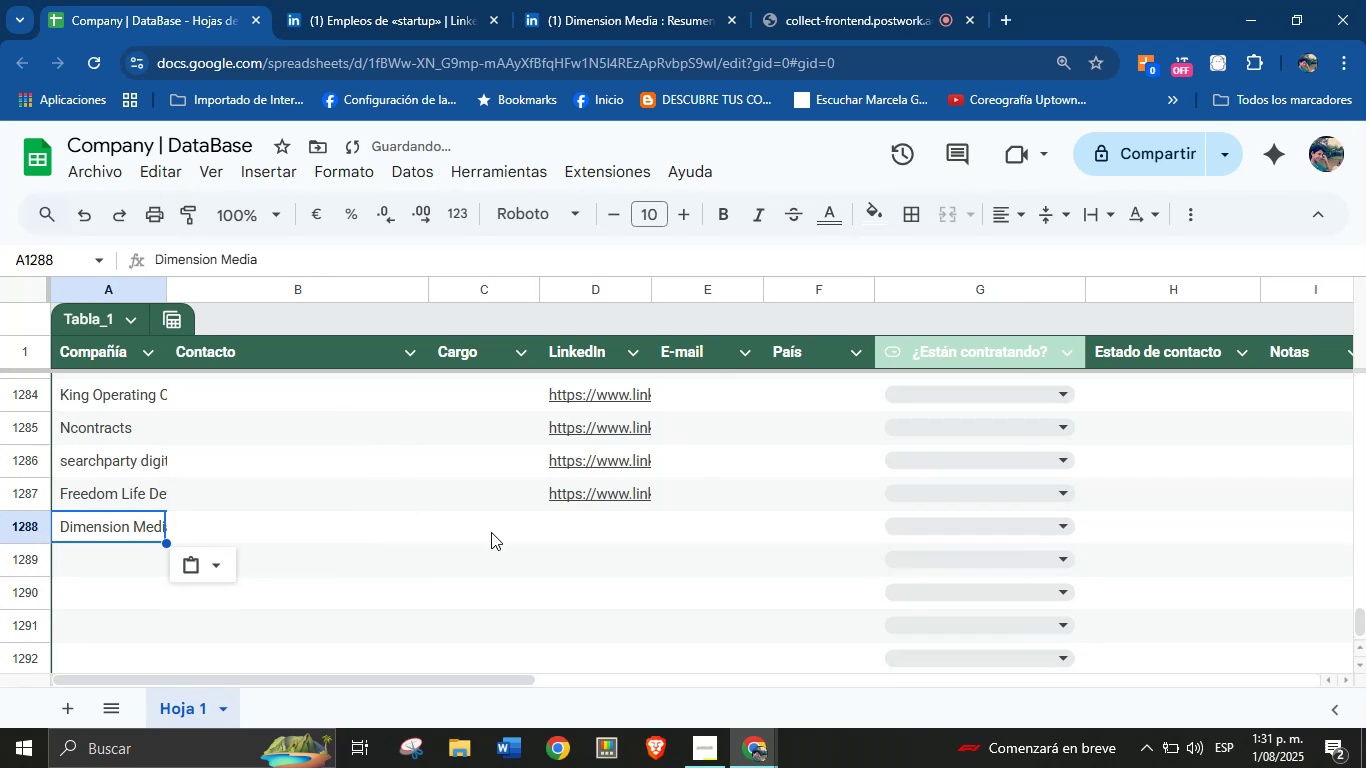 
left_click([568, 528])
 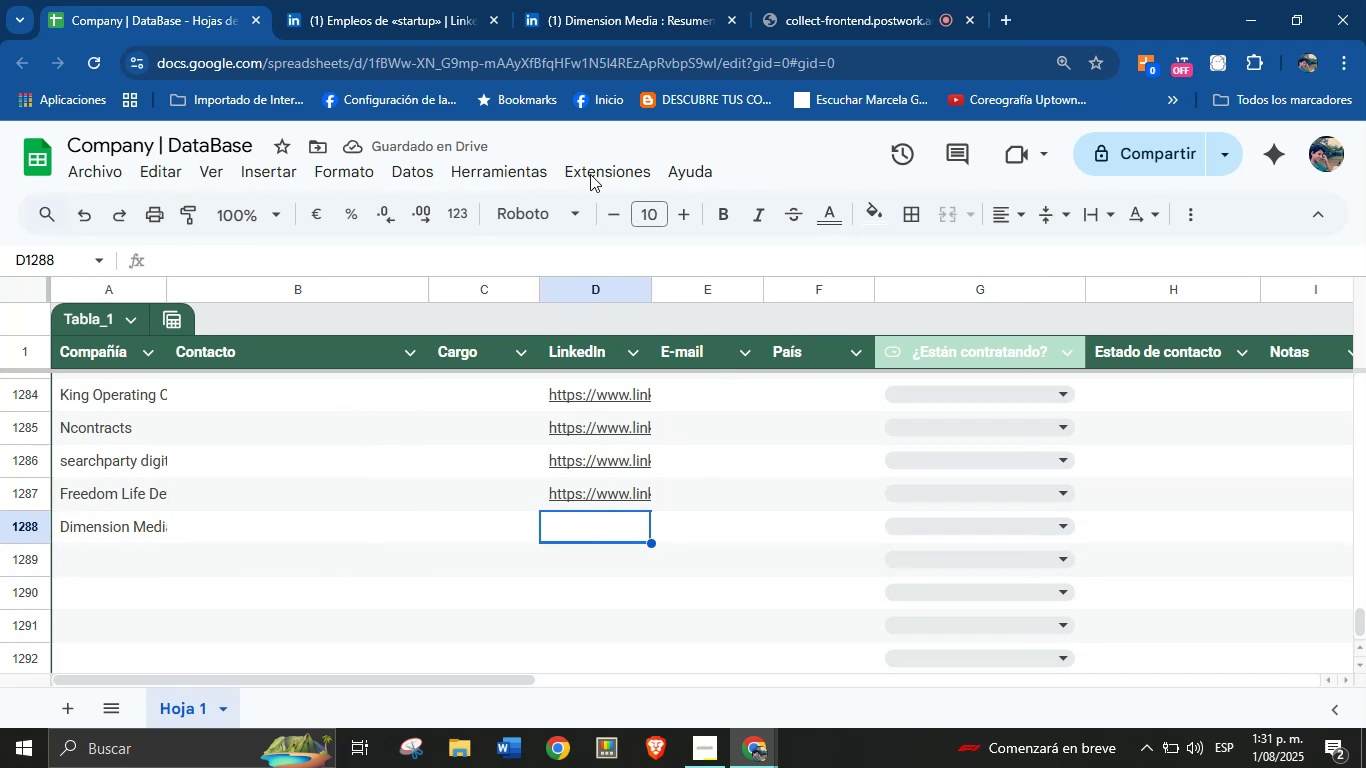 
left_click([589, 0])
 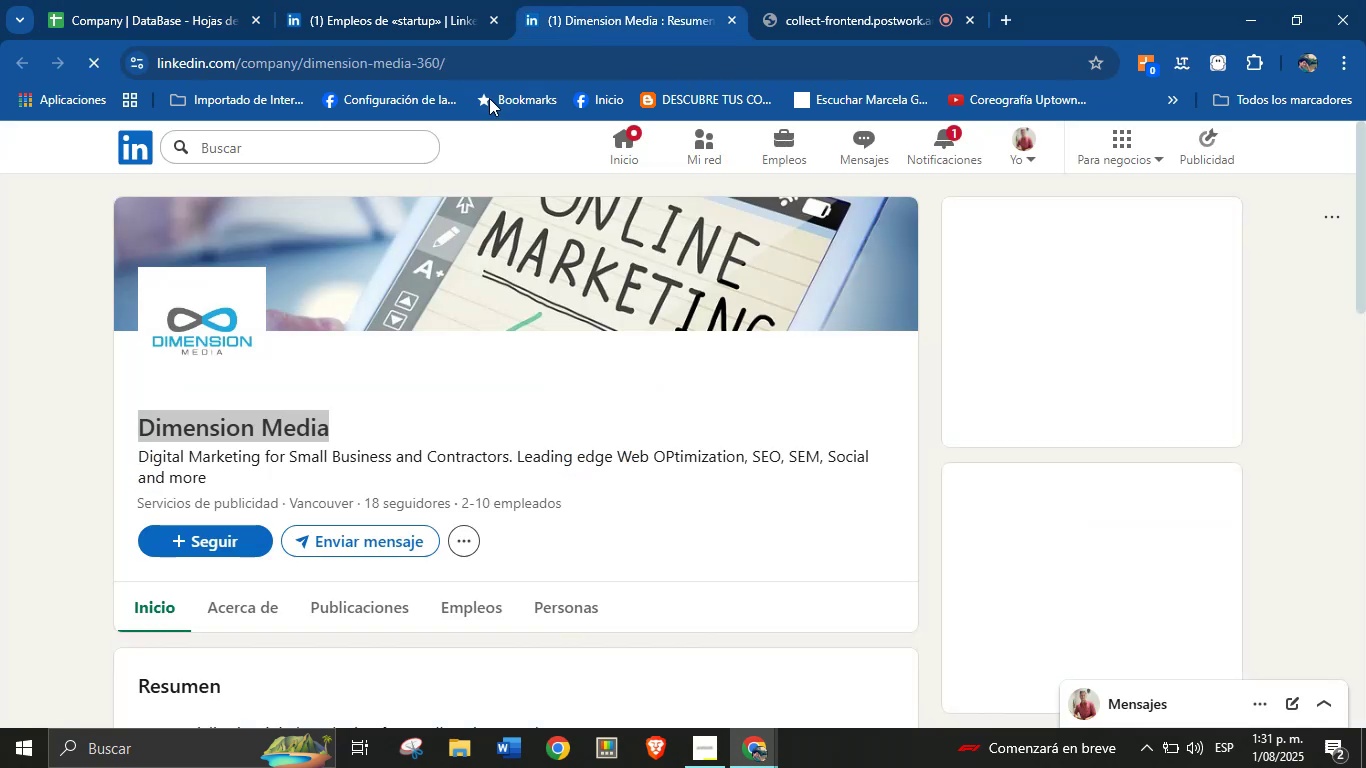 
double_click([483, 67])
 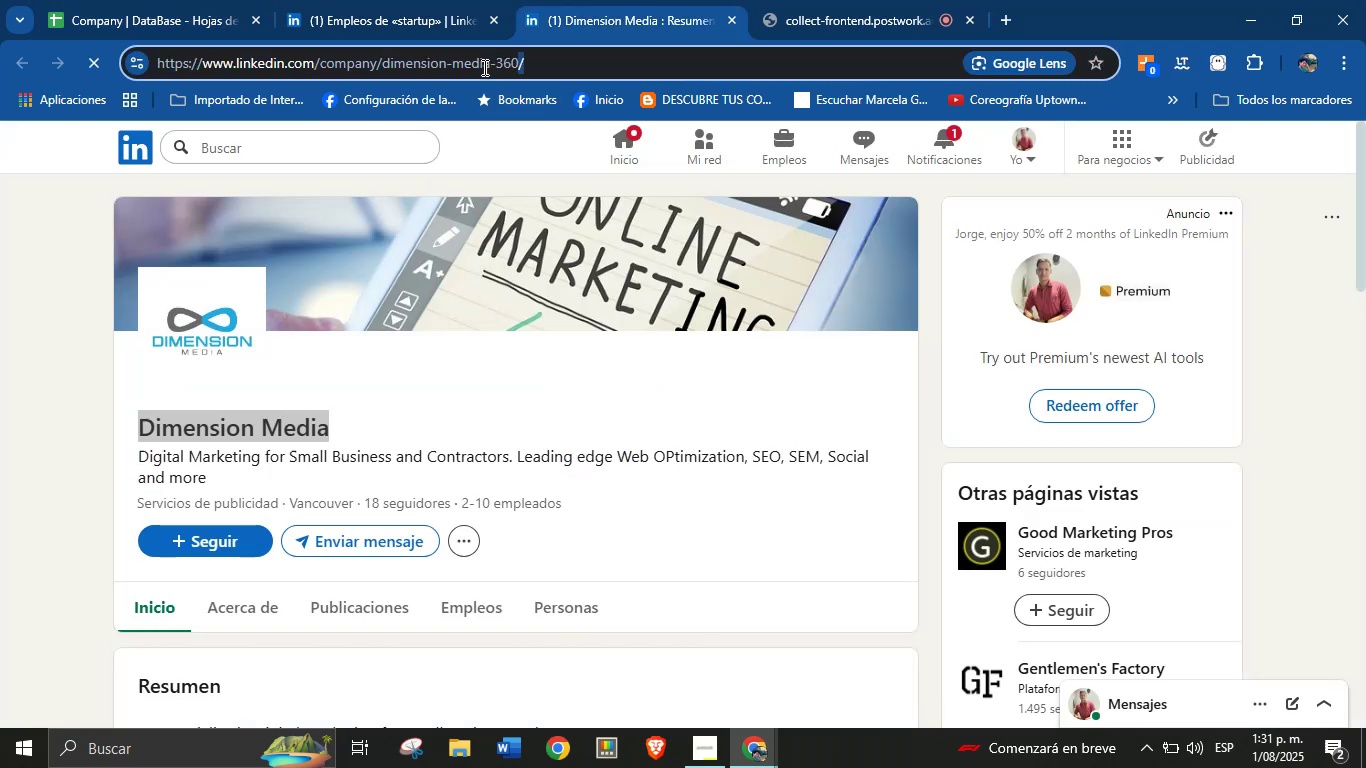 
triple_click([483, 67])
 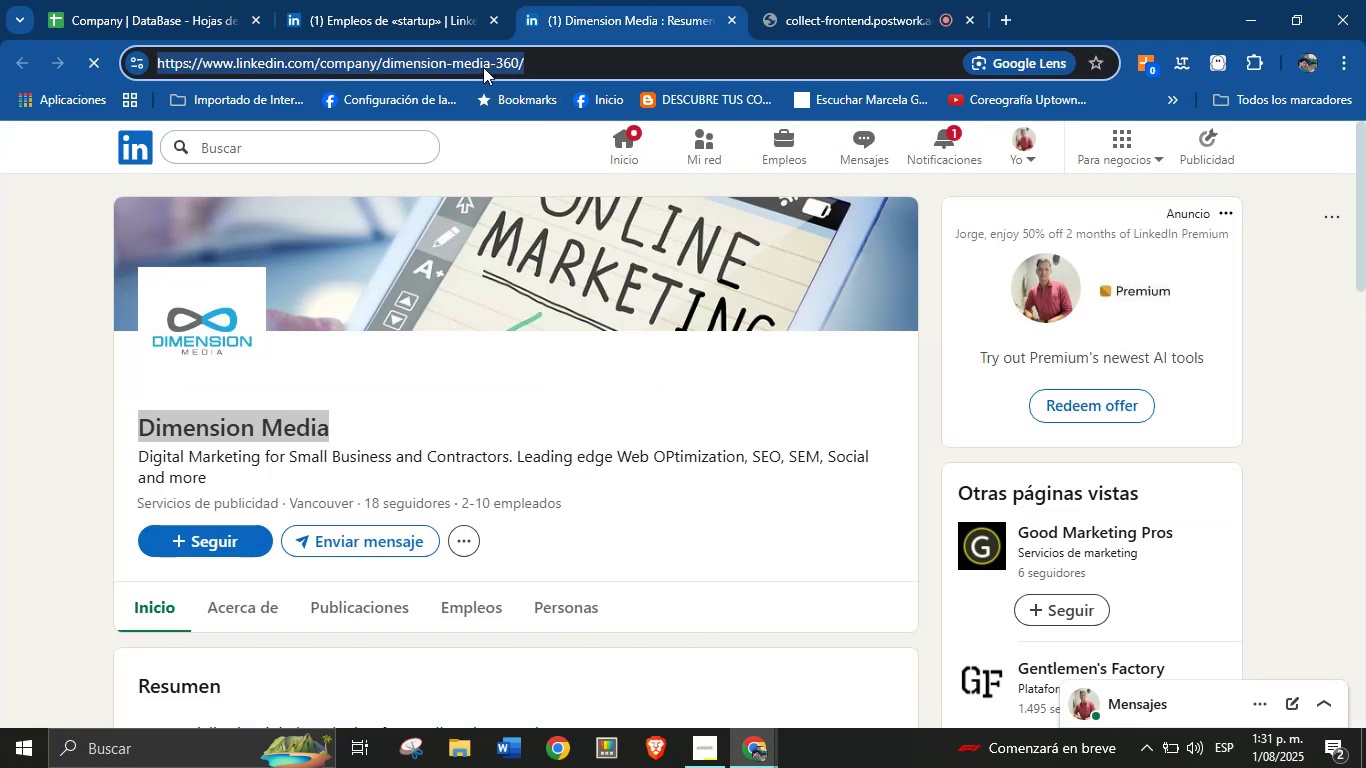 
key(Control+C)
 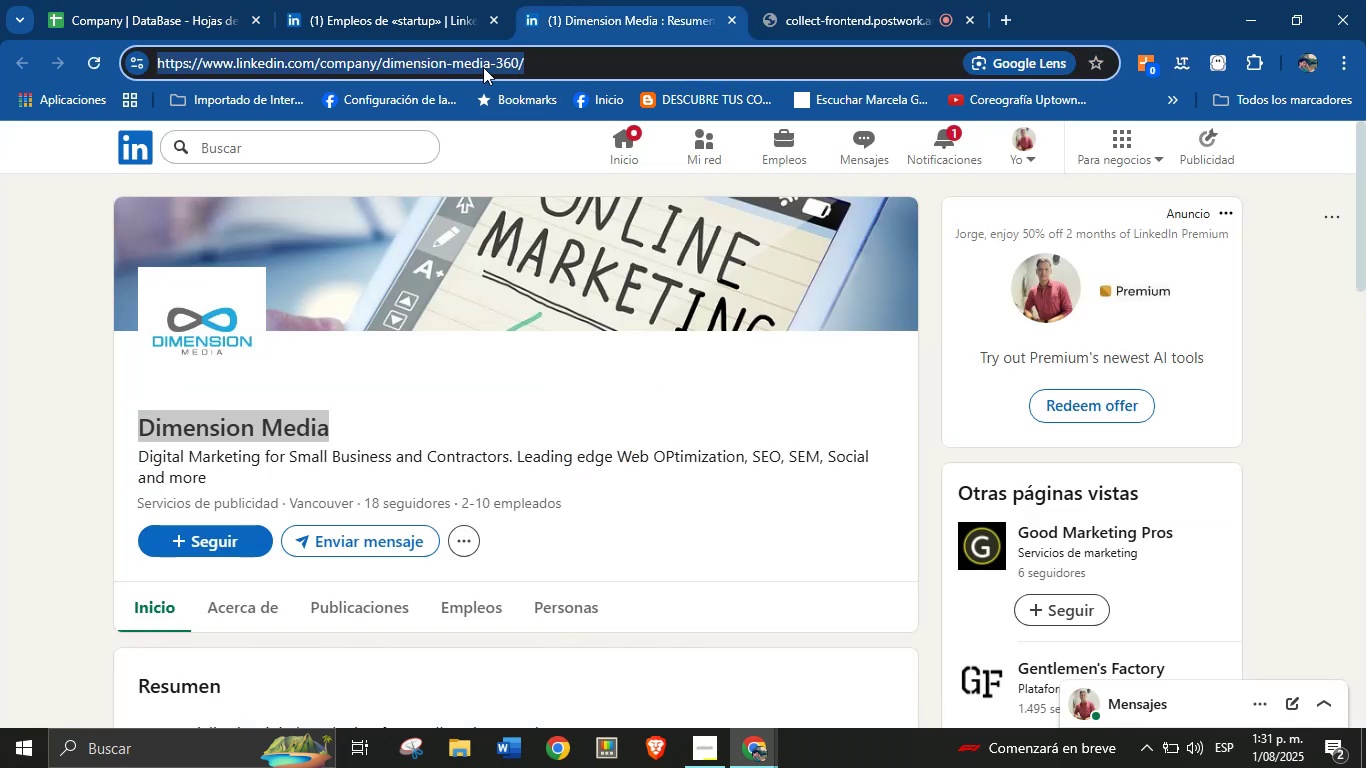 
left_click([459, 0])
 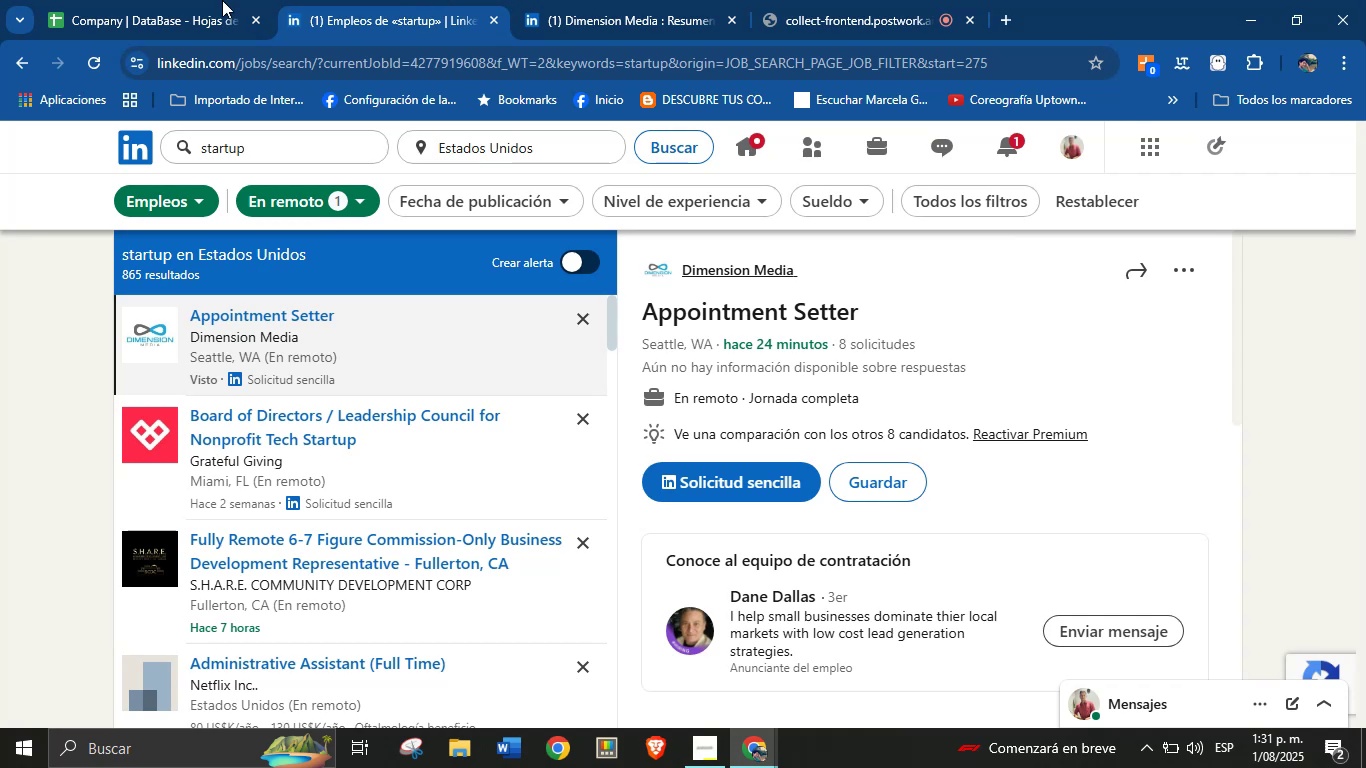 
left_click([155, 0])
 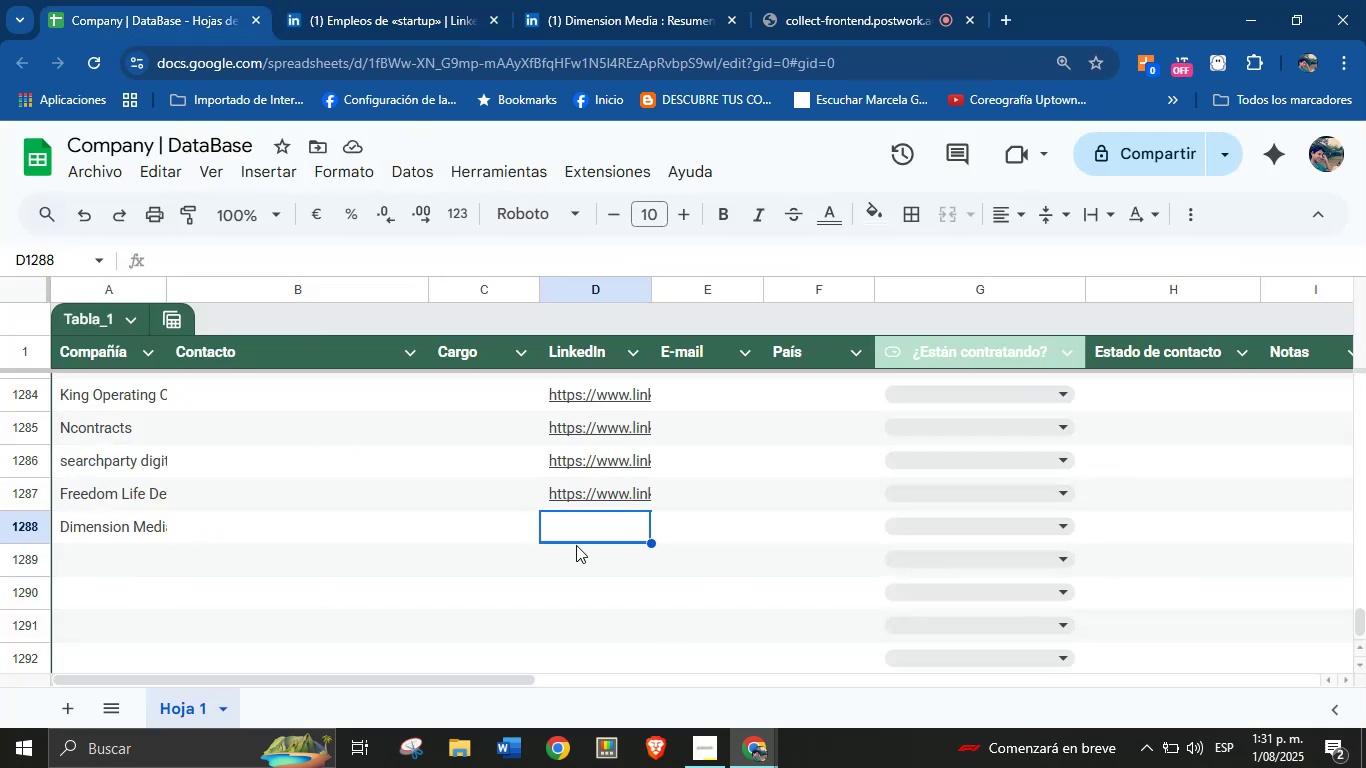 
left_click([582, 525])
 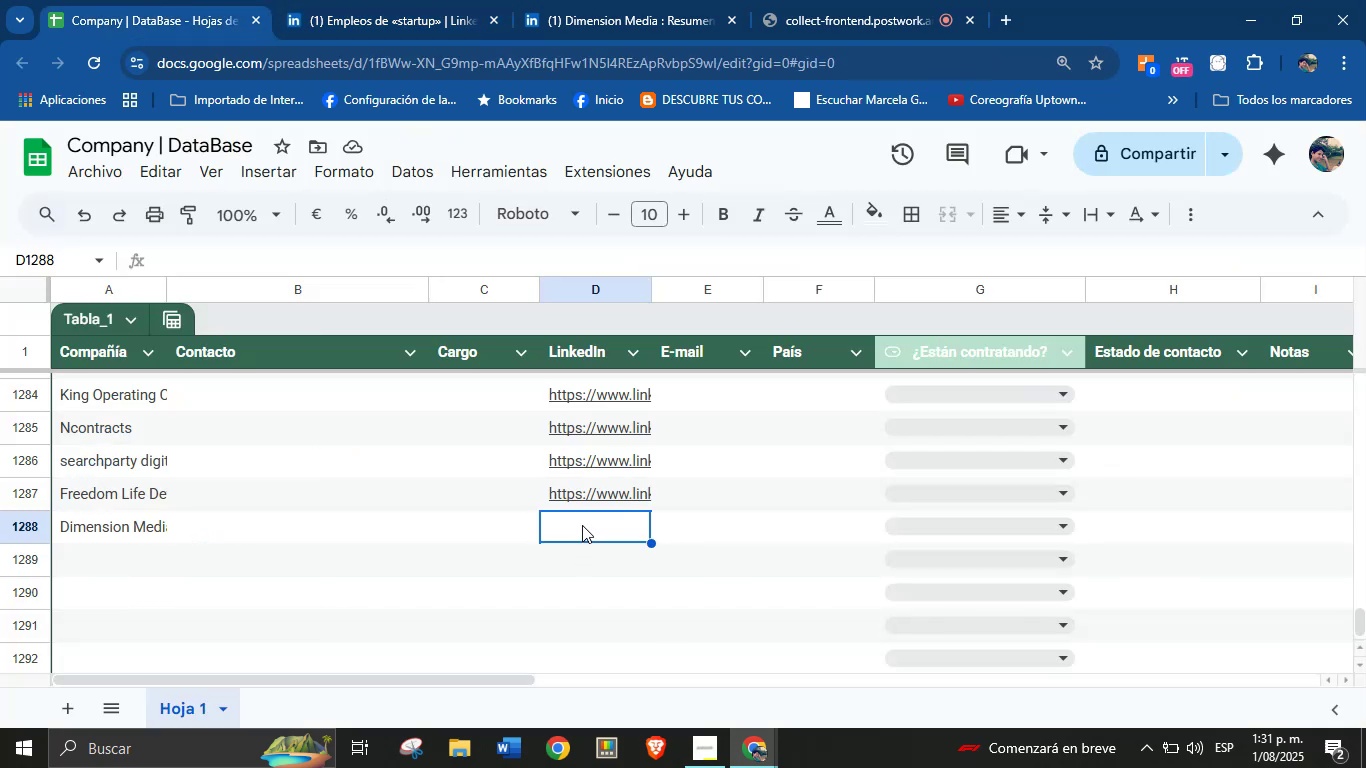 
key(Control+V)
 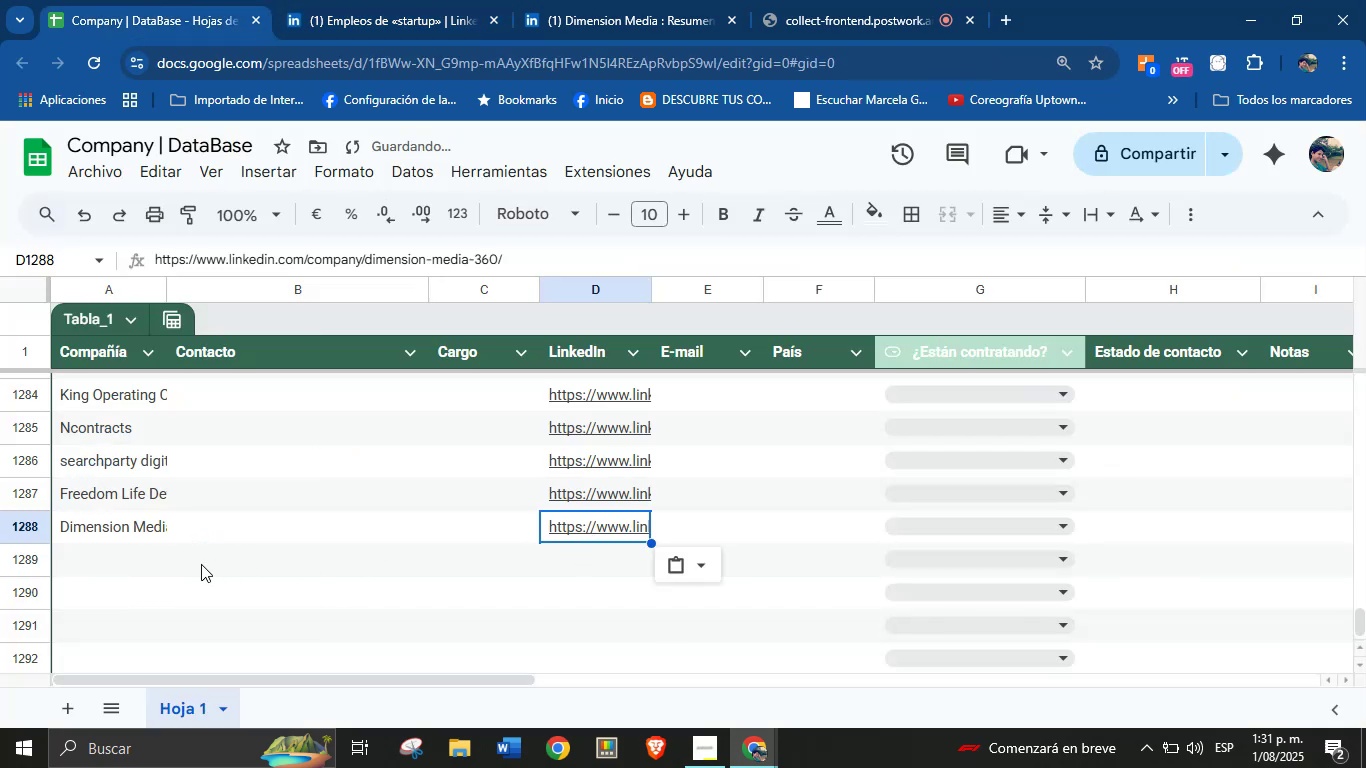 
left_click([156, 563])
 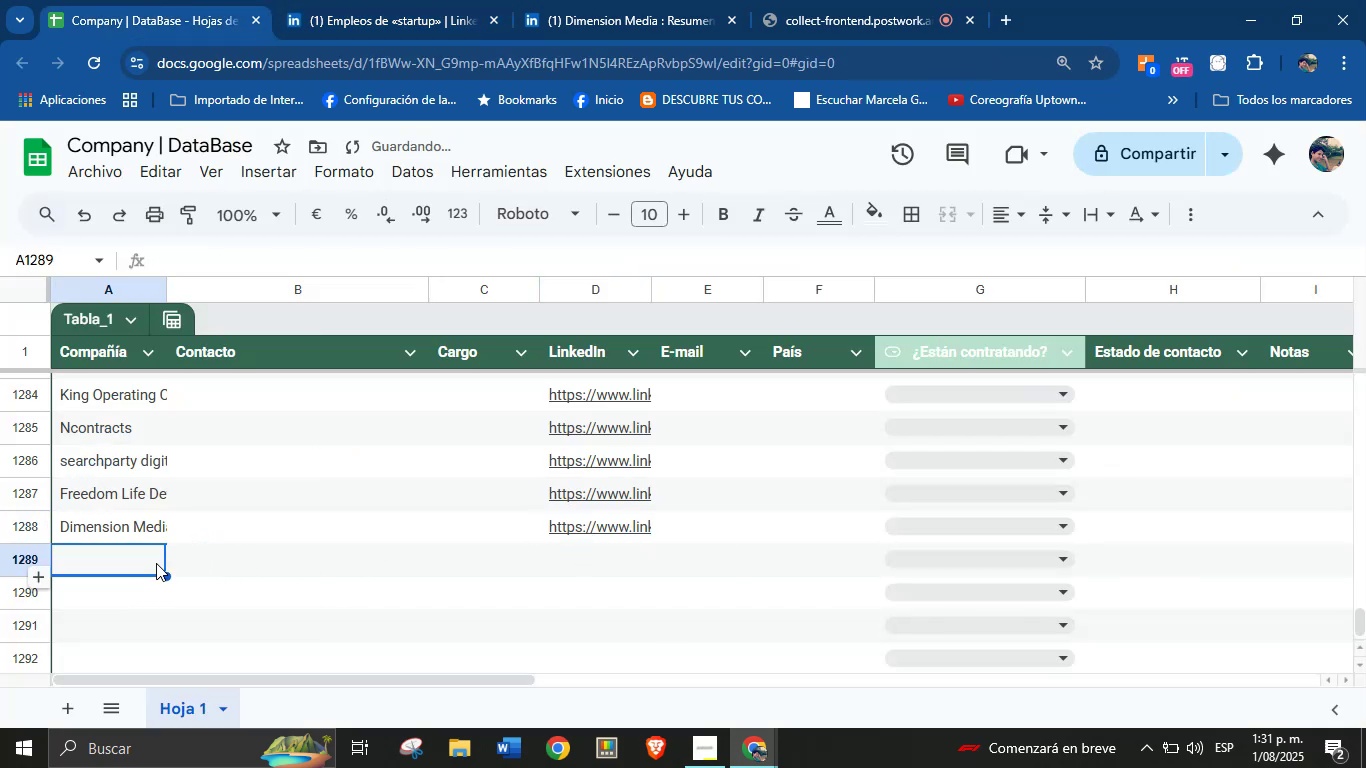 
scroll: coordinate [156, 563], scroll_direction: down, amount: 1.0
 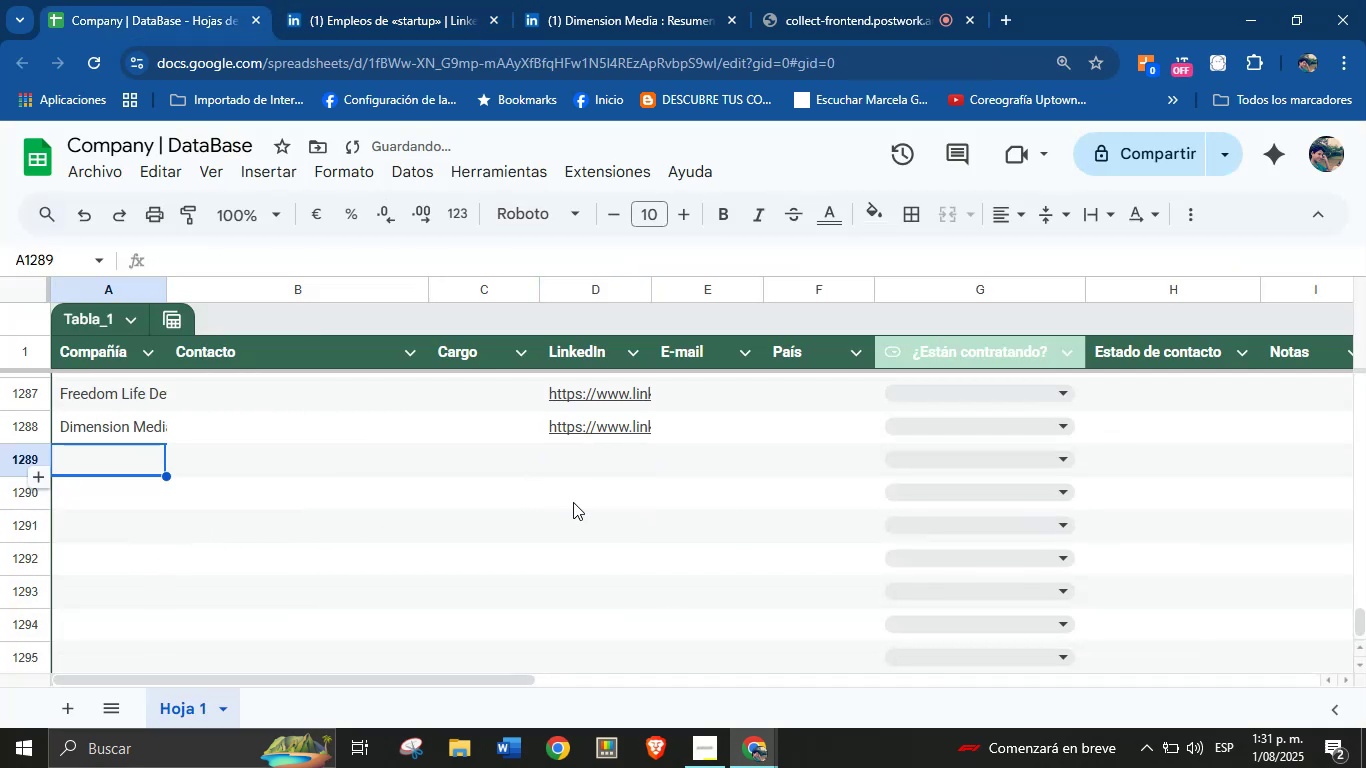 
left_click([571, 0])
 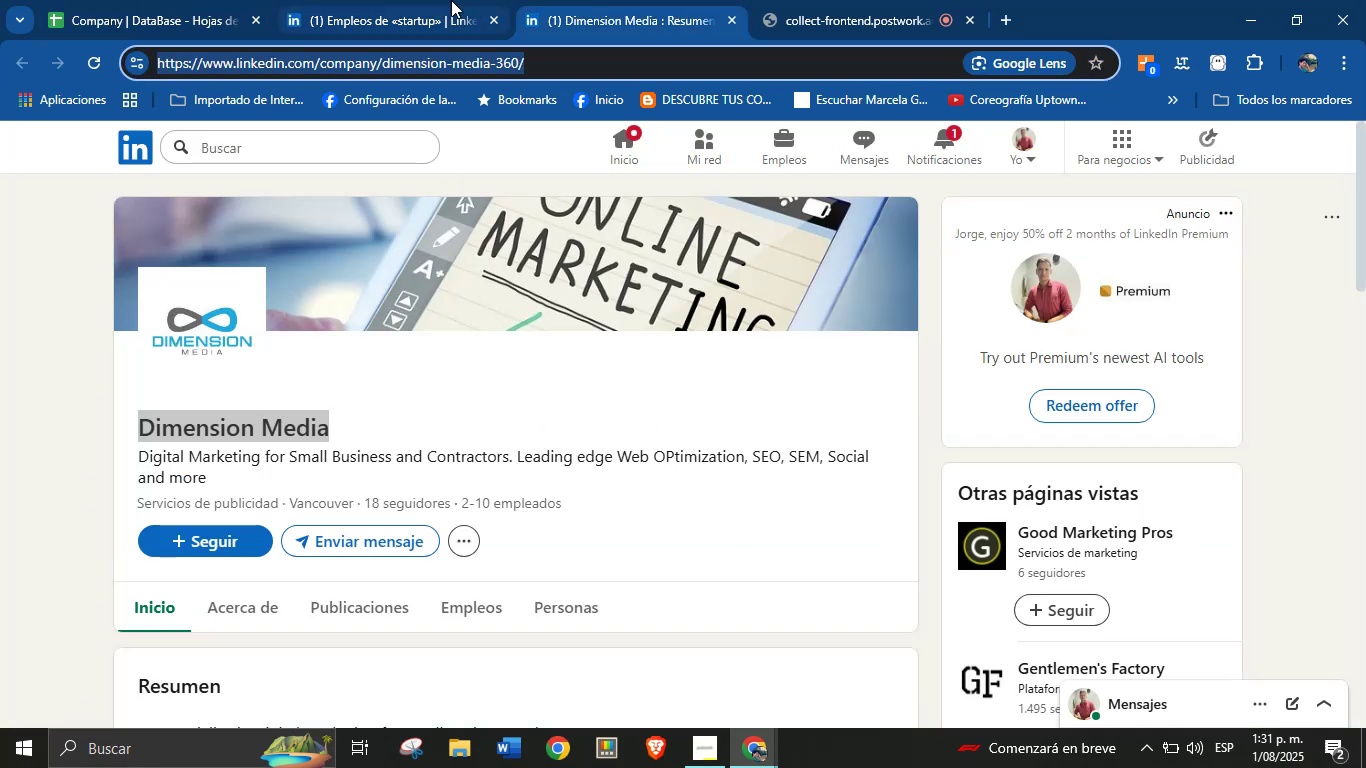 
double_click([591, 1])
 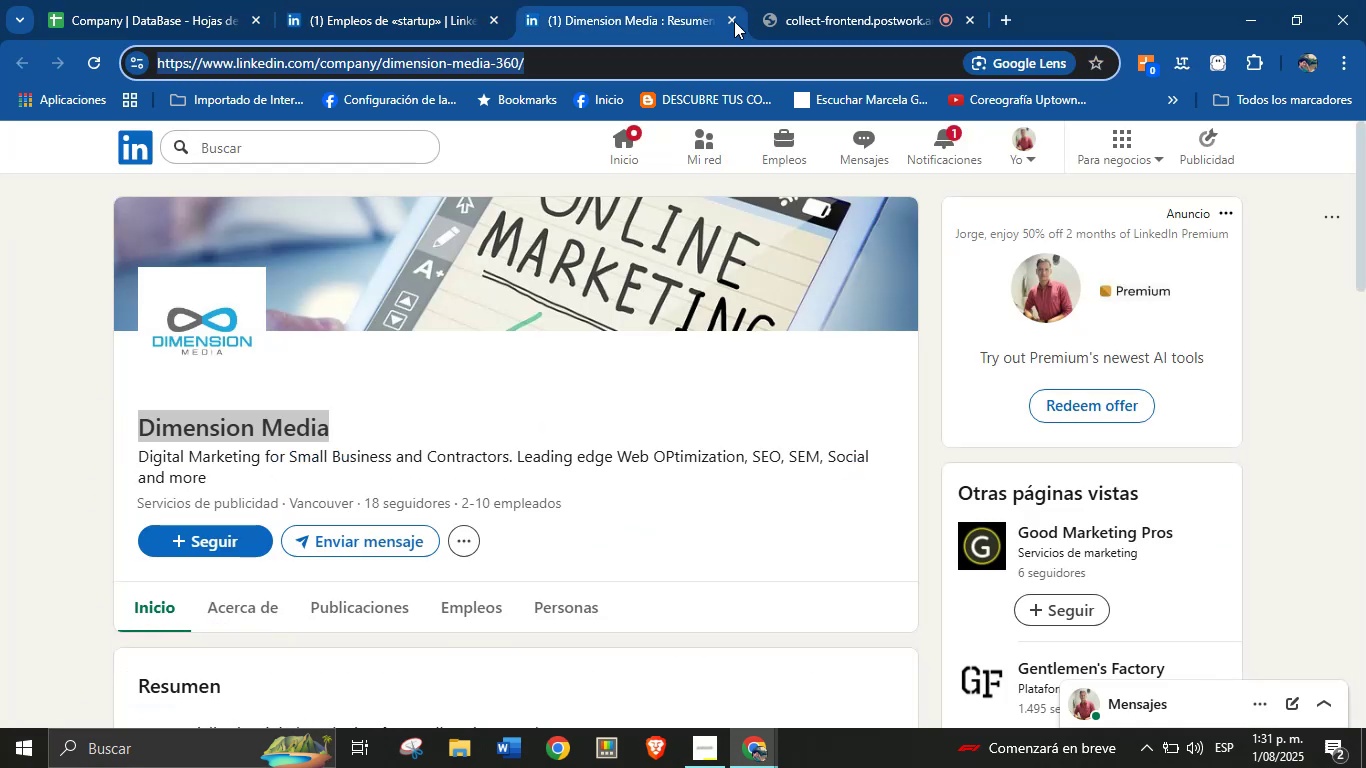 
left_click([734, 22])
 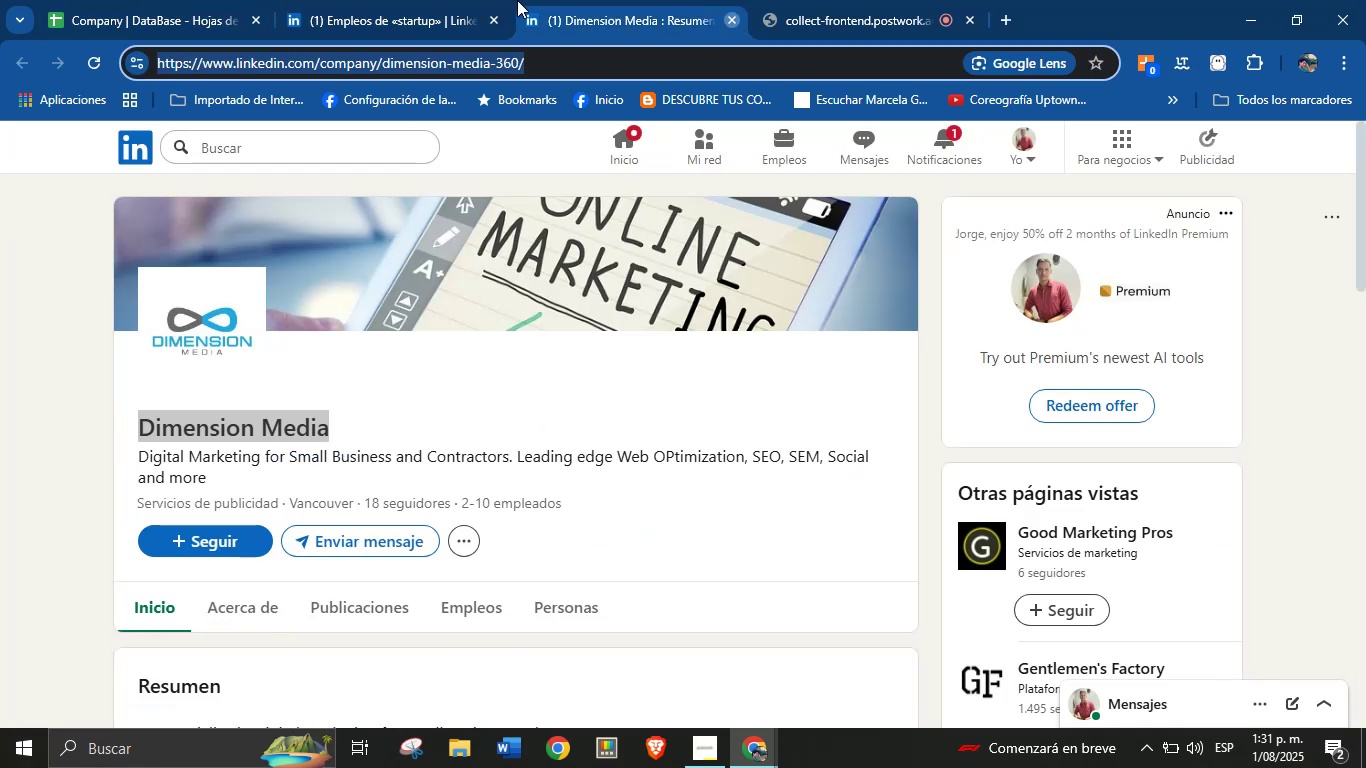 
double_click([474, 0])
 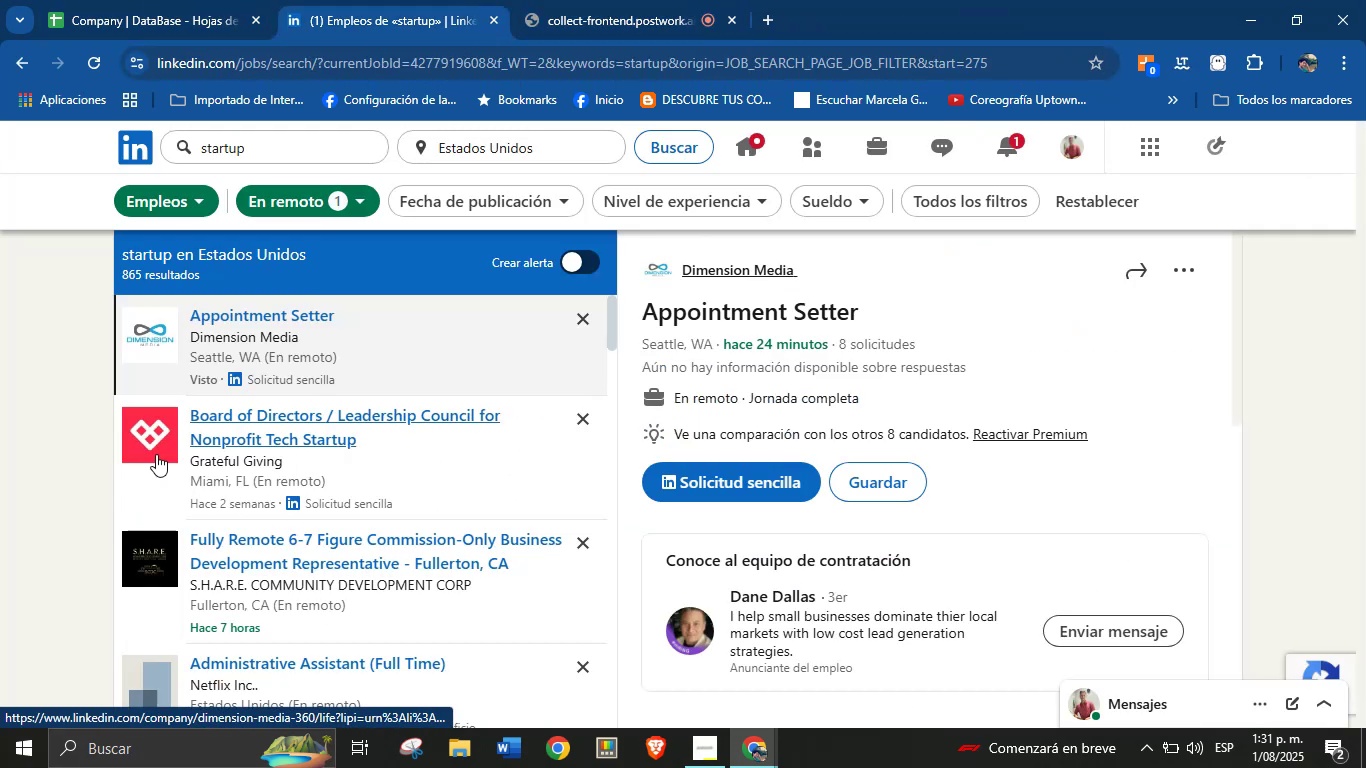 
scroll: coordinate [288, 454], scroll_direction: down, amount: 4.0
 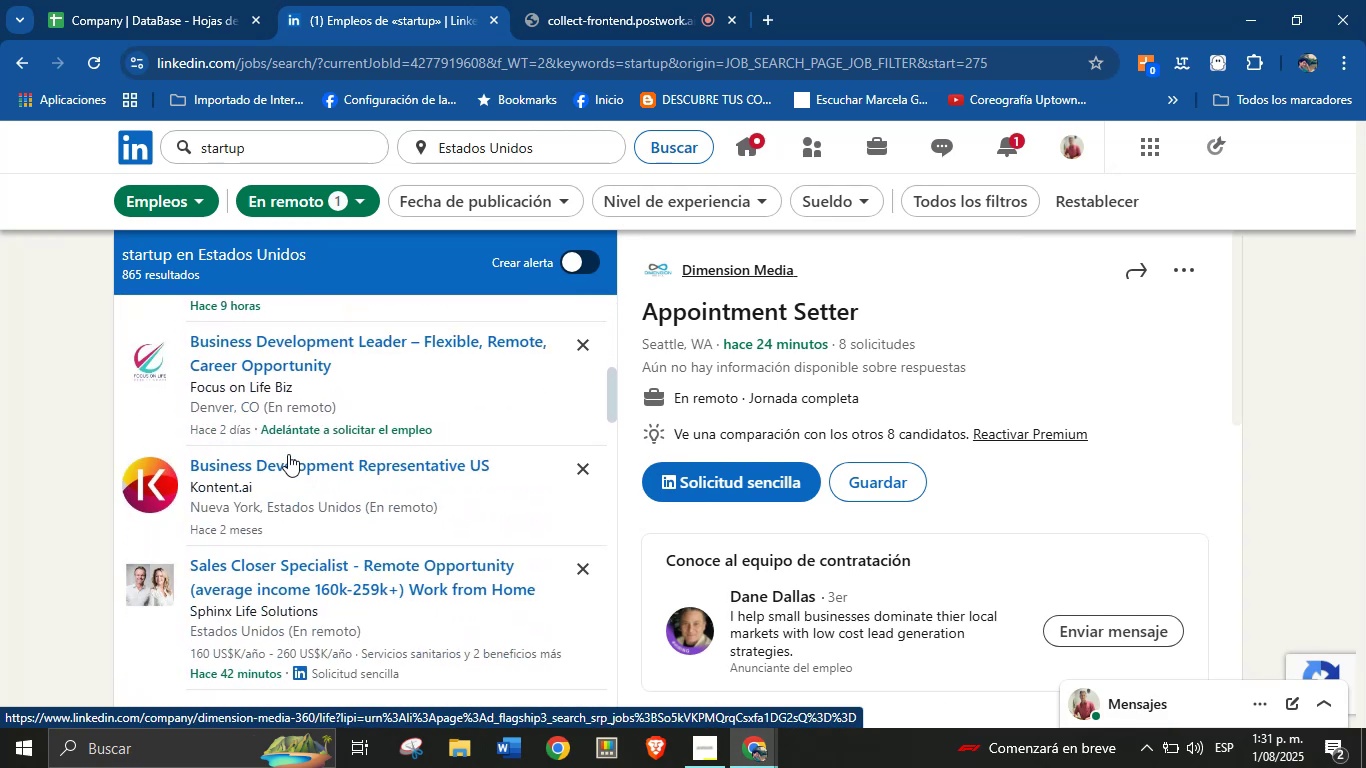 
left_click([288, 457])
 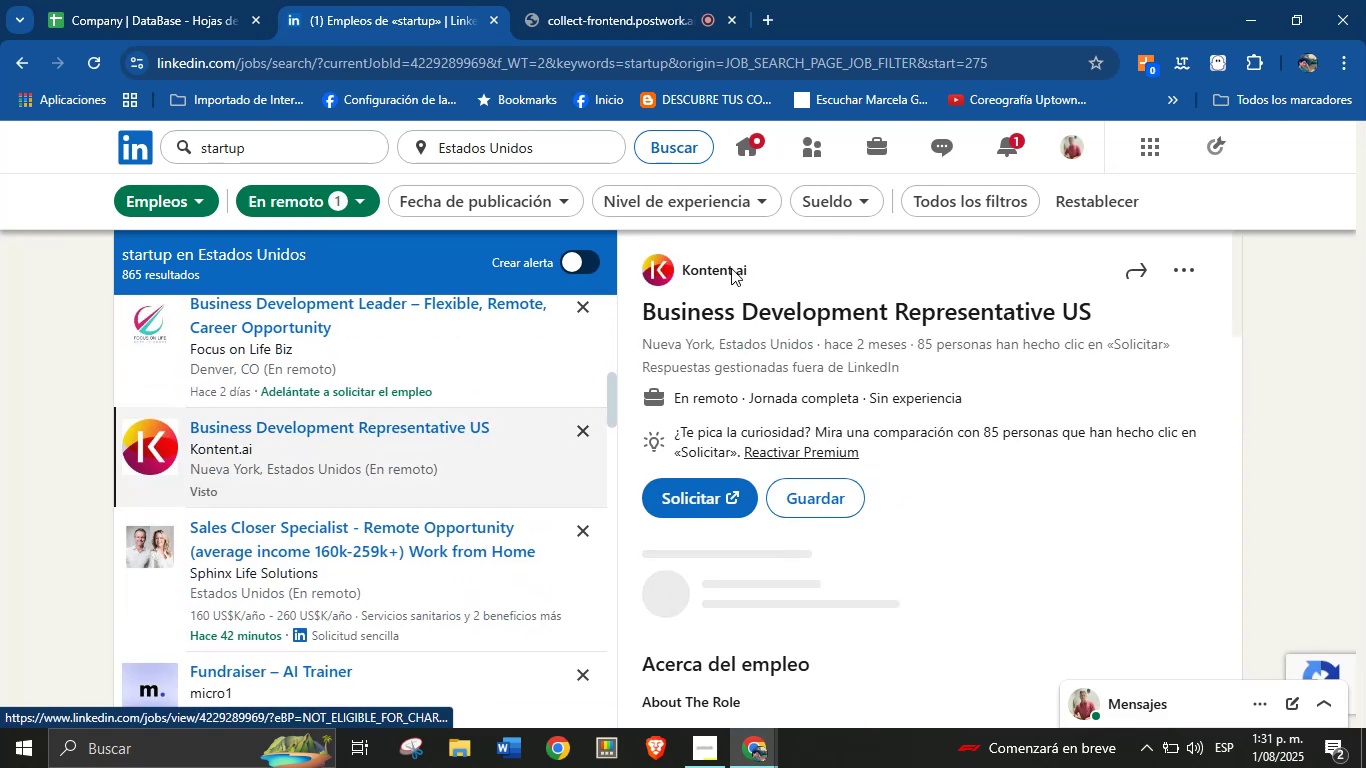 
left_click([779, 290])
 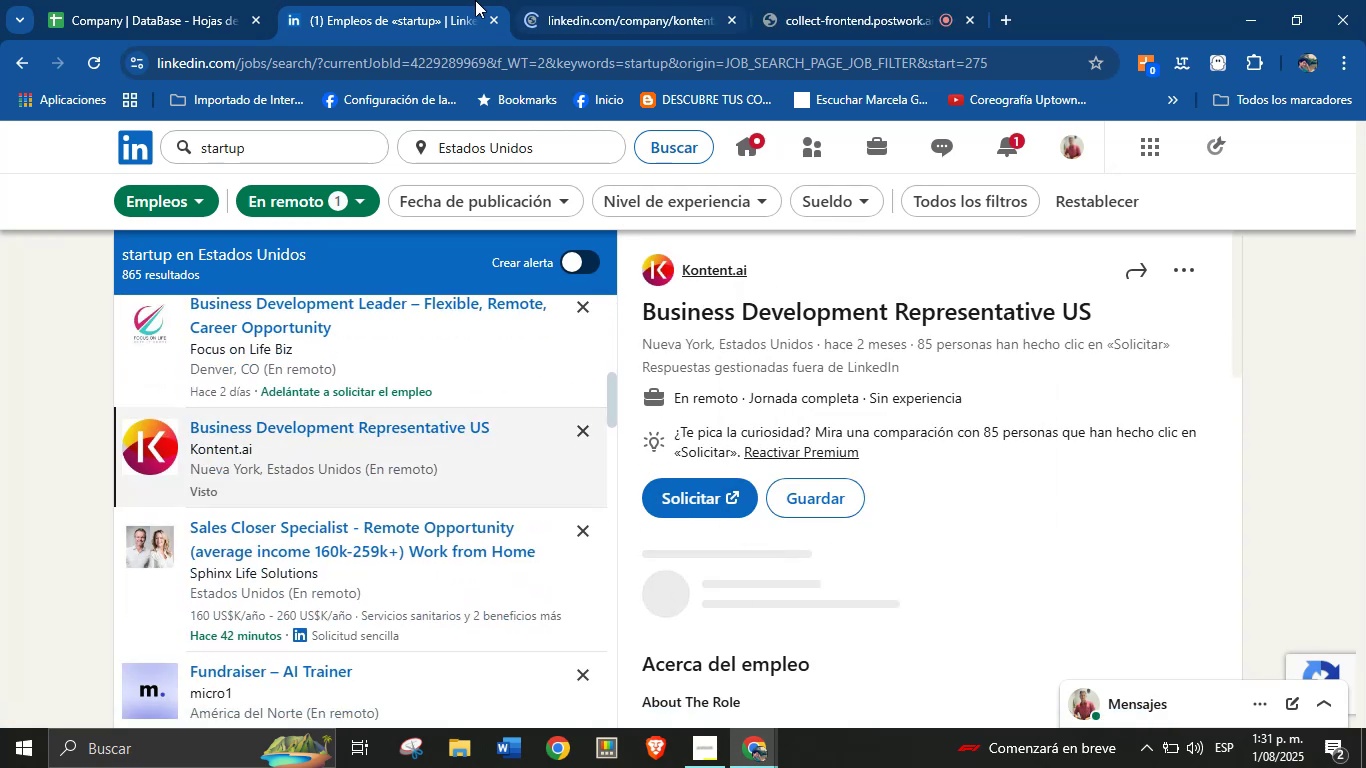 
left_click([206, 0])
 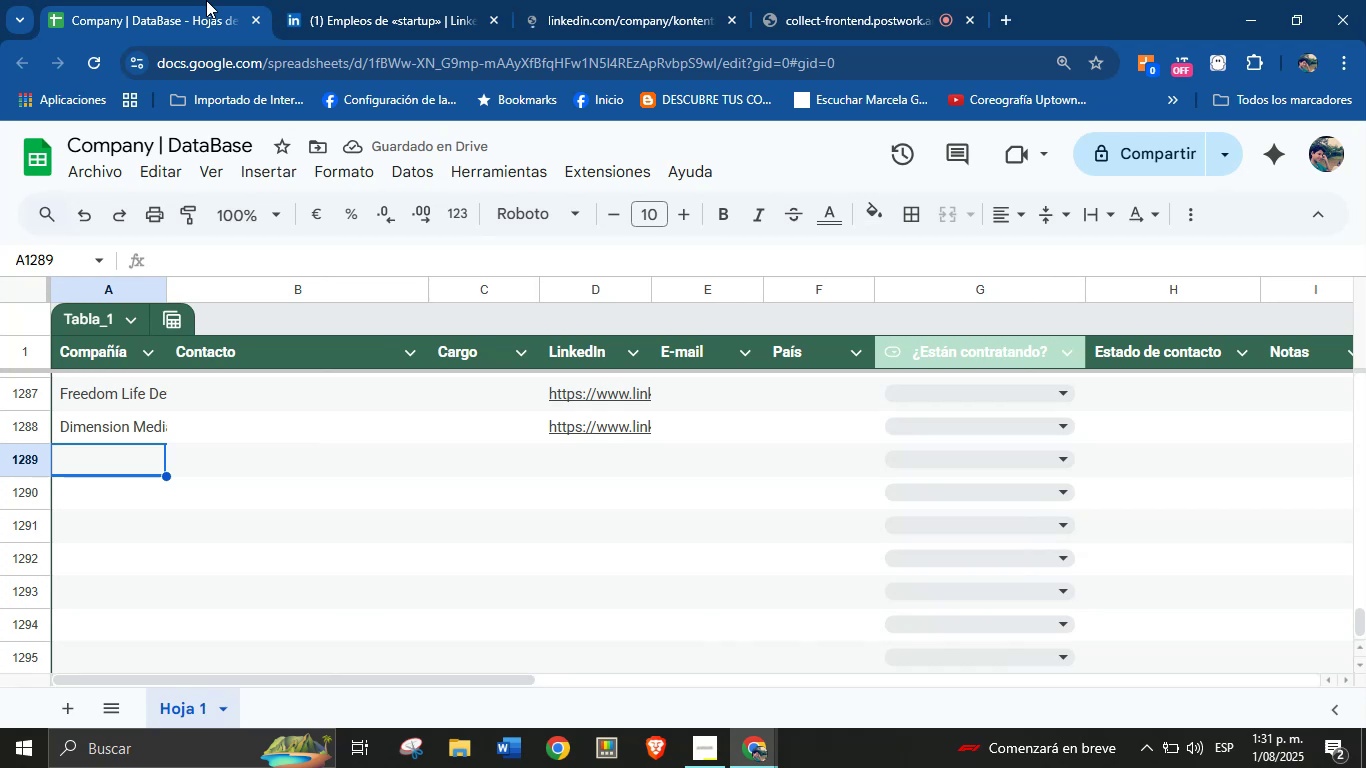 
left_click([372, 0])
 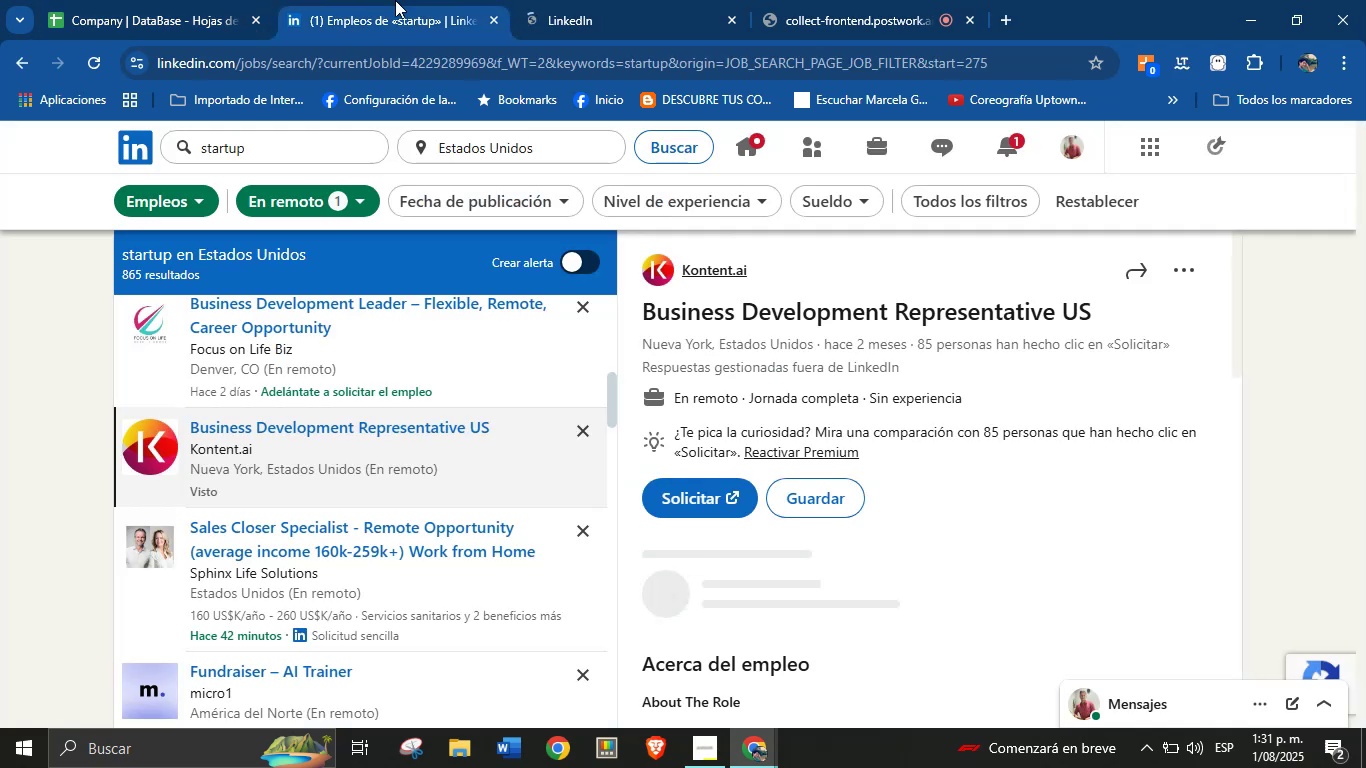 
left_click([668, 0])
 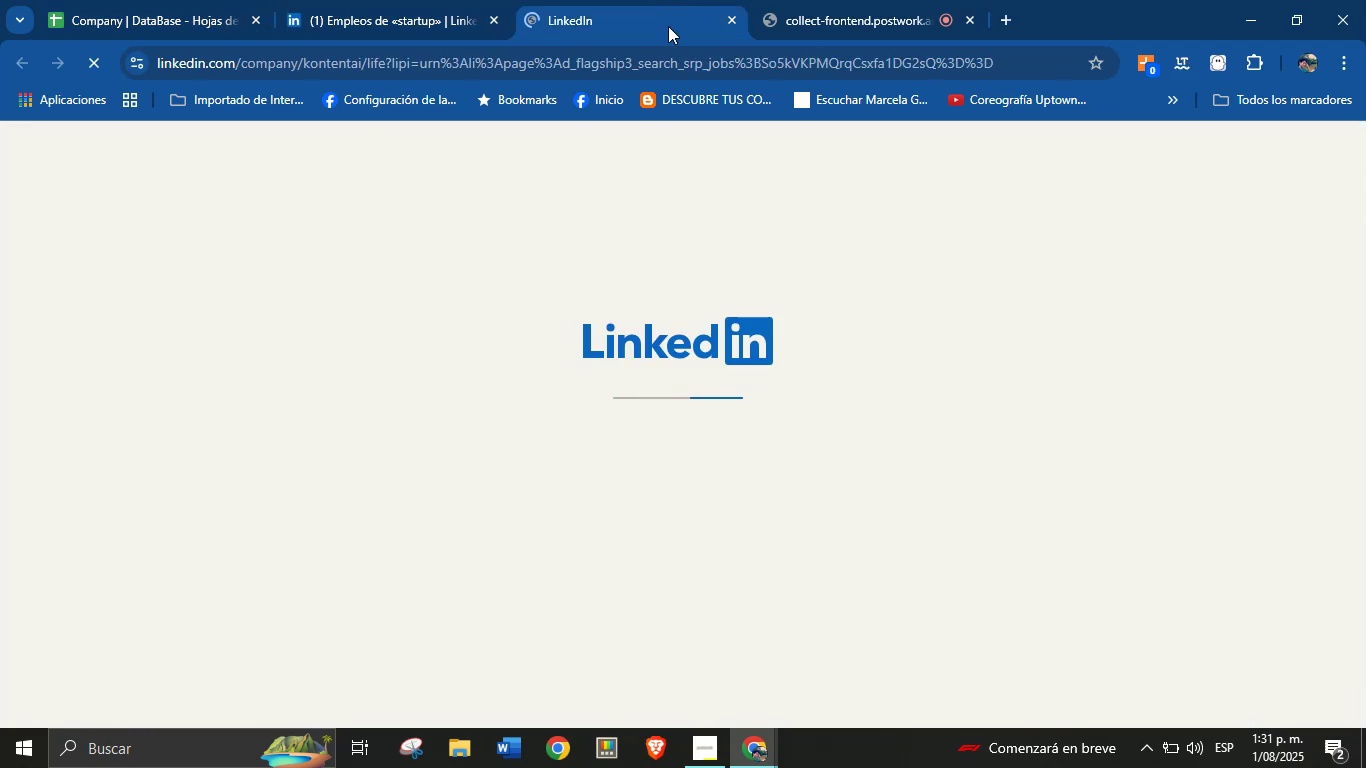 
left_click([809, 0])
 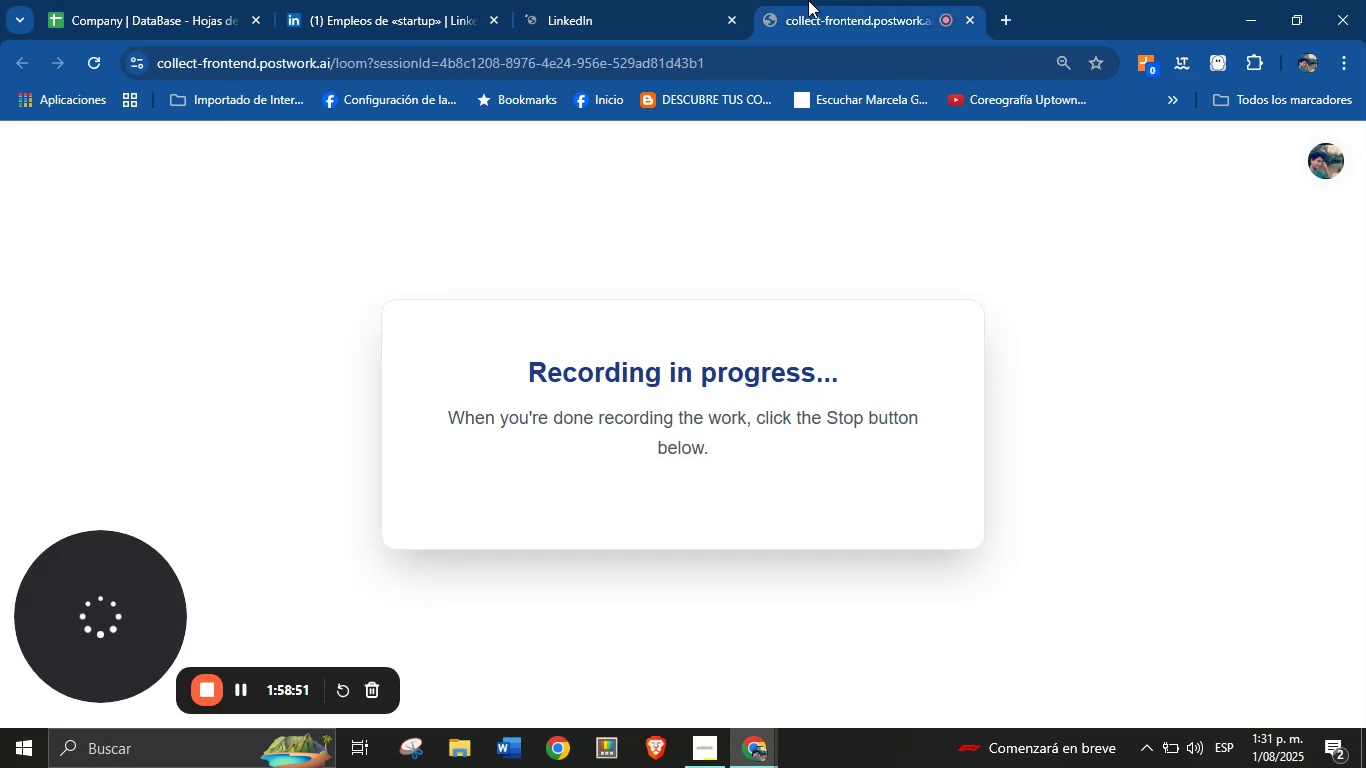 
left_click([673, 0])
 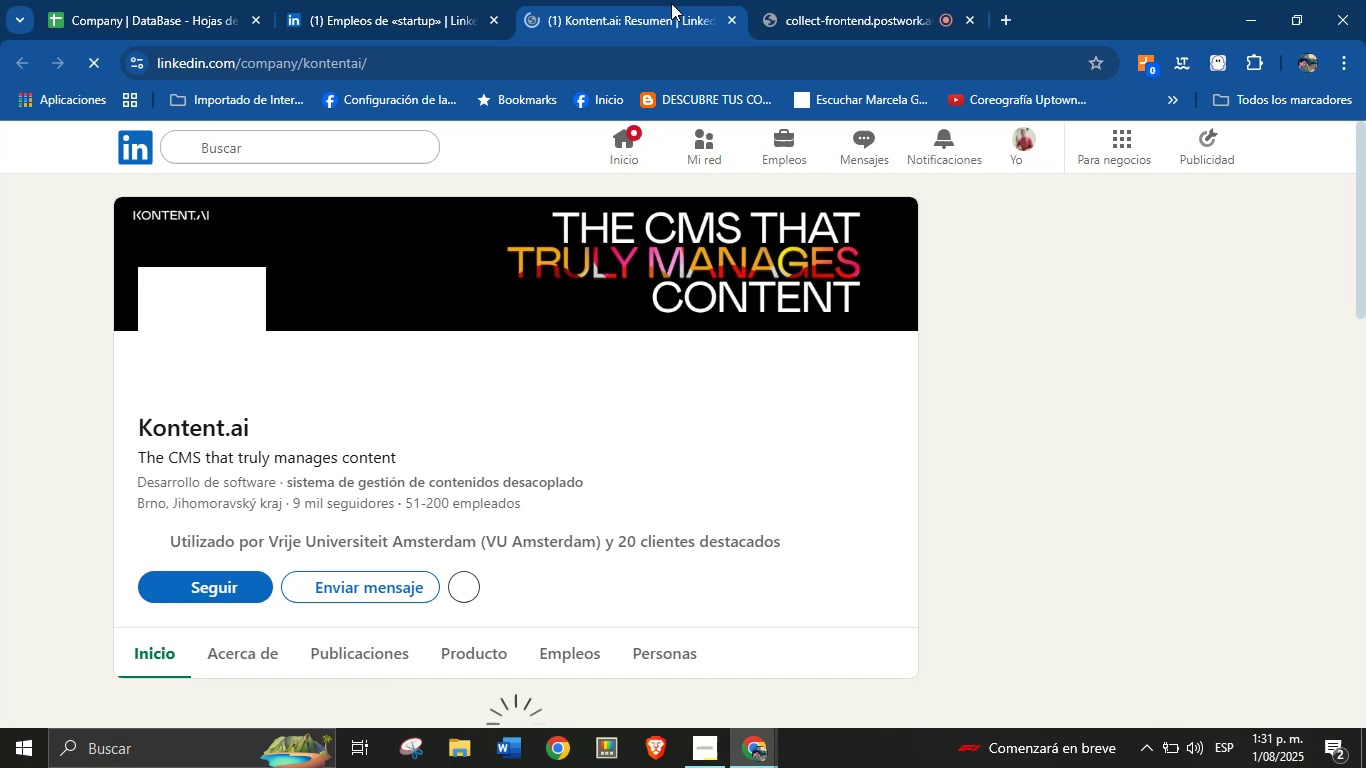 
wait(12.46)
 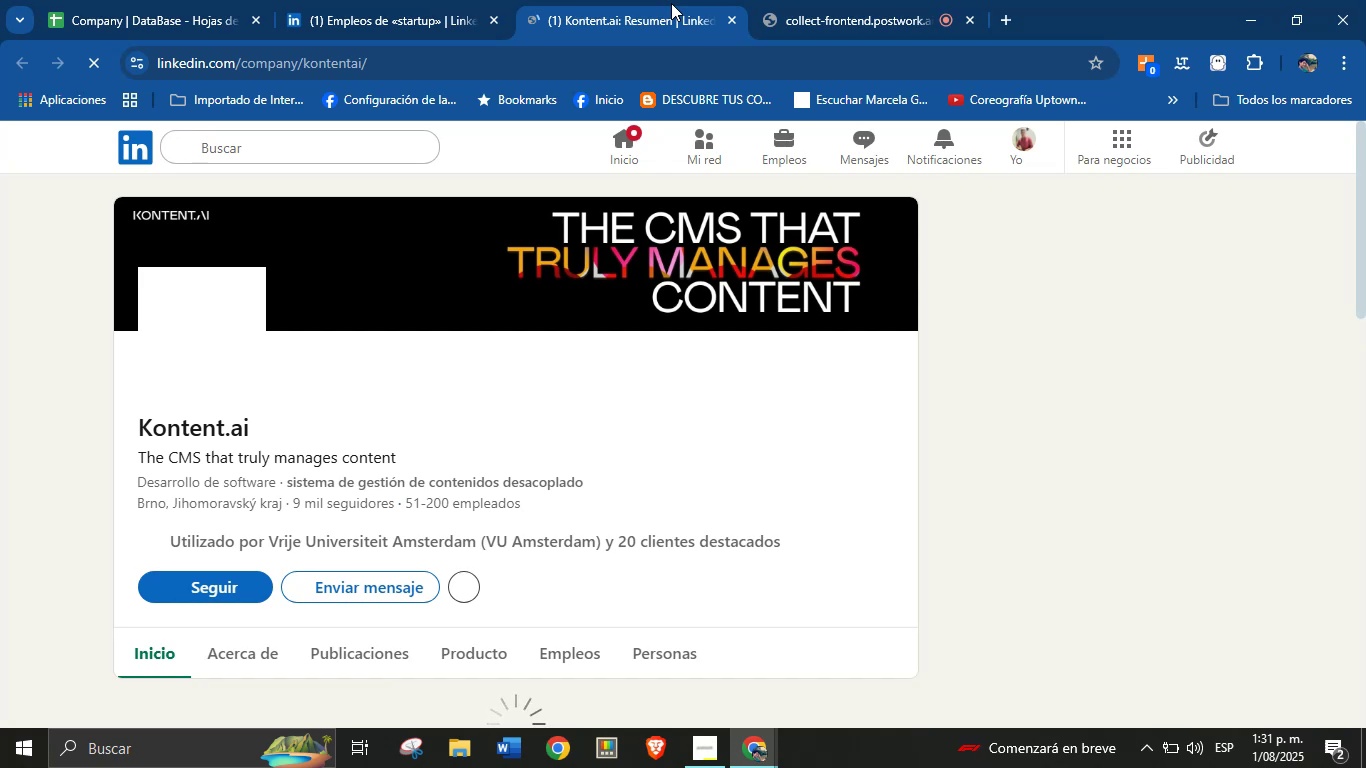 
key(Control+C)
 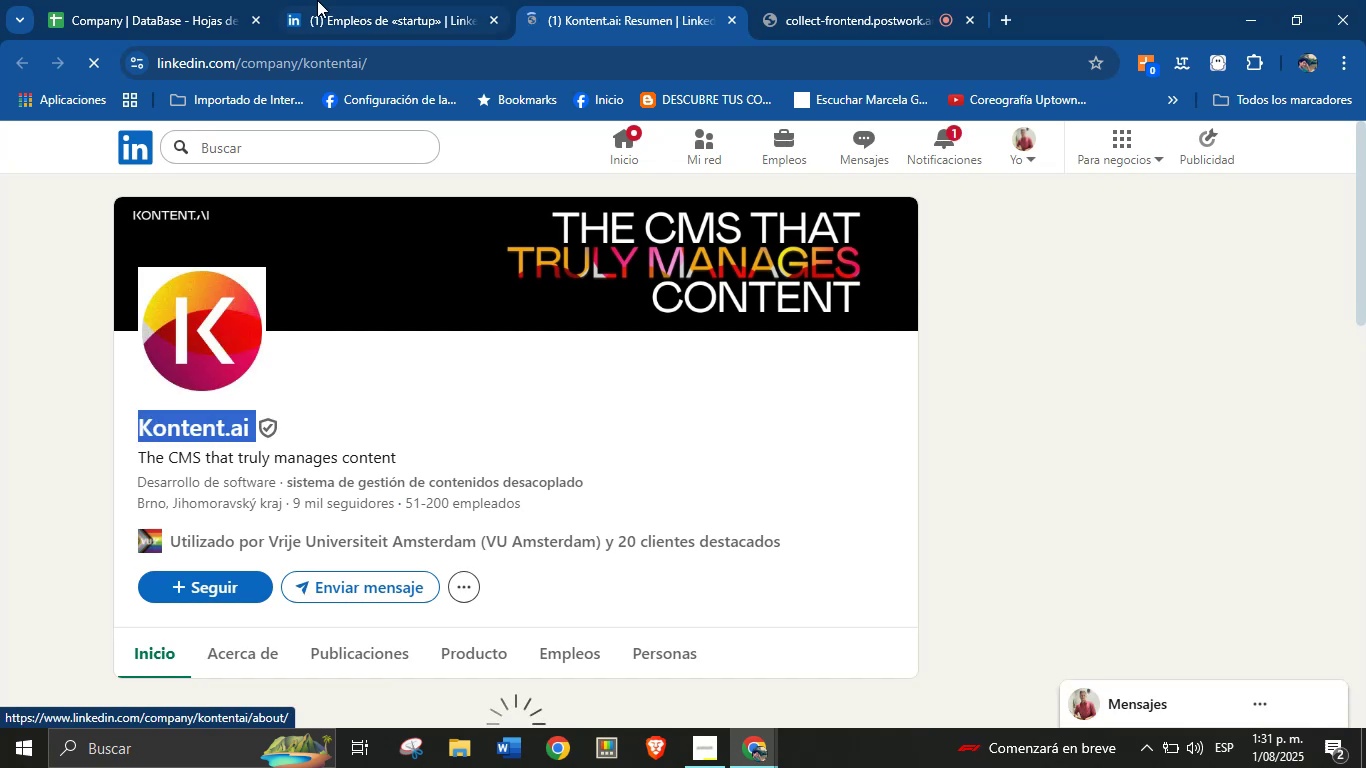 
double_click([208, 0])
 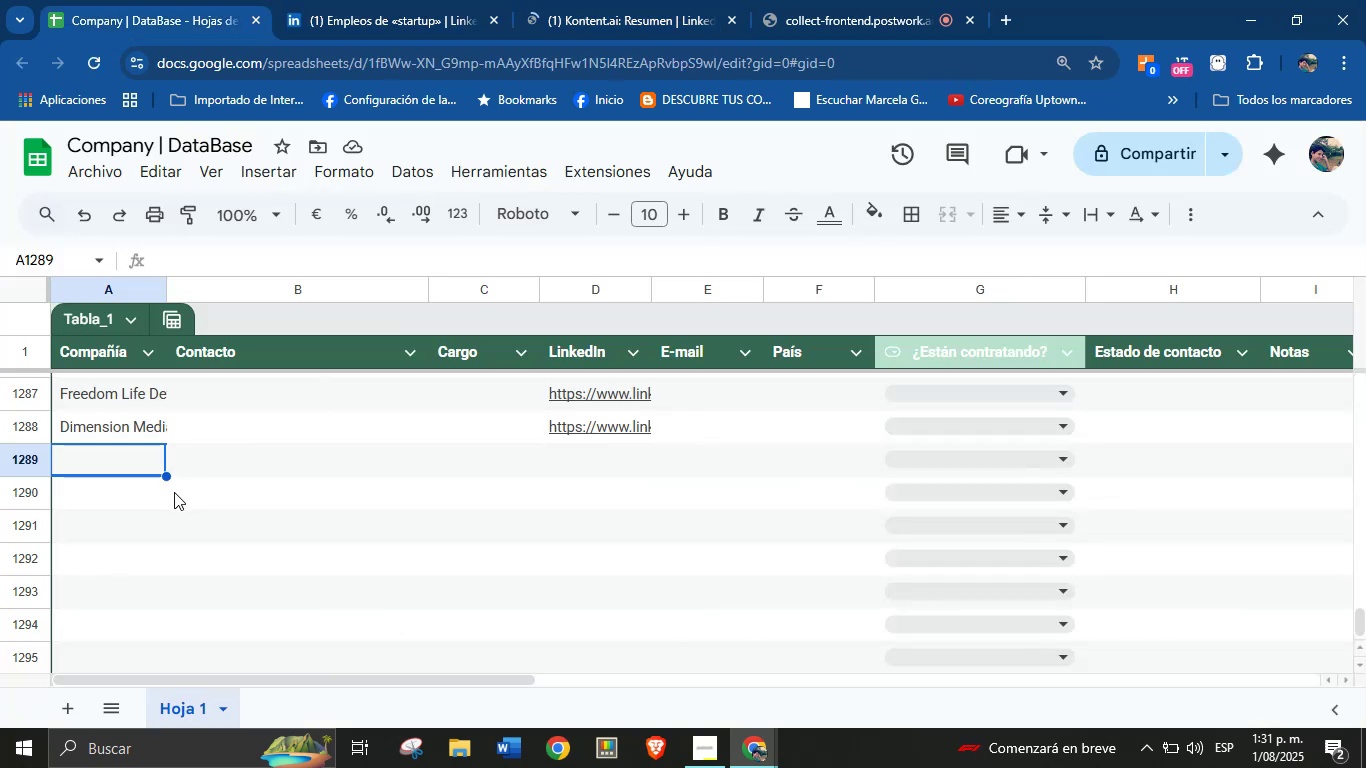 
left_click([113, 463])
 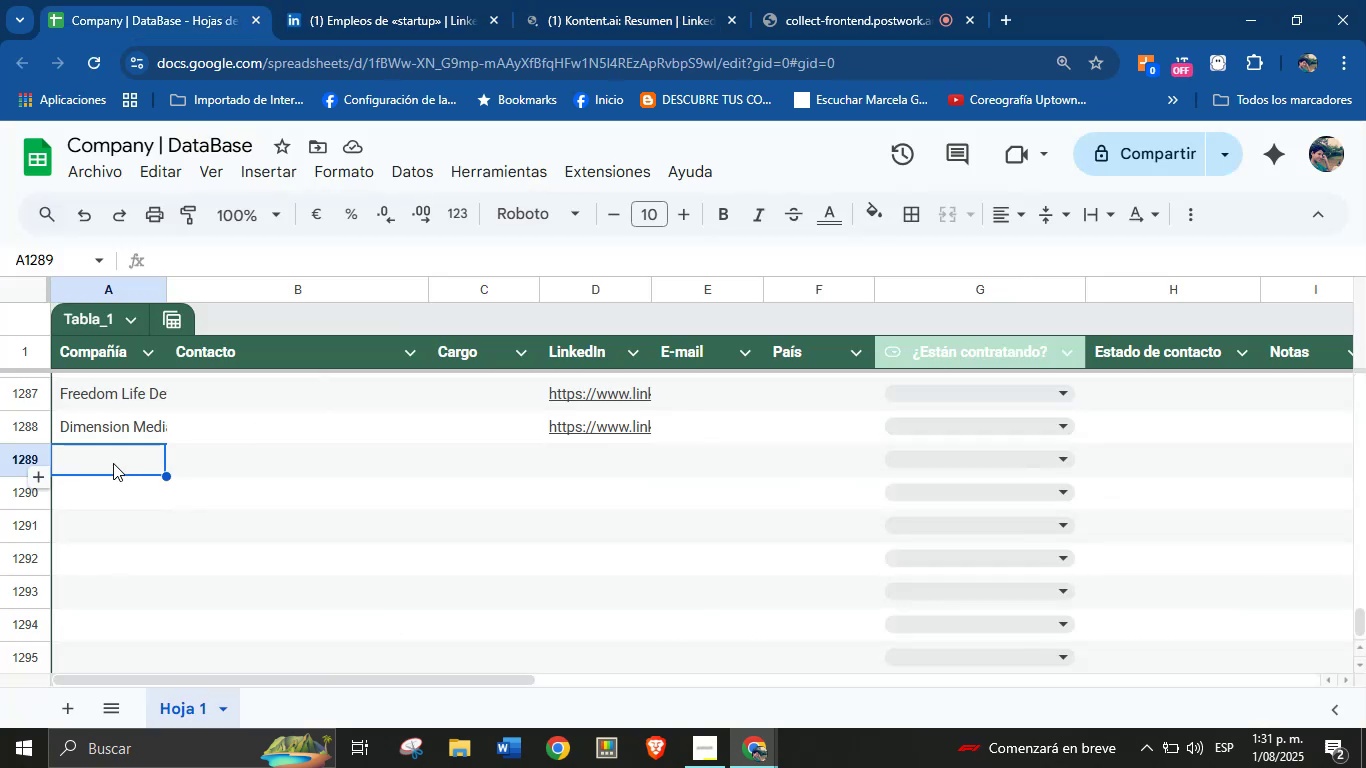 
key(Control+V)
 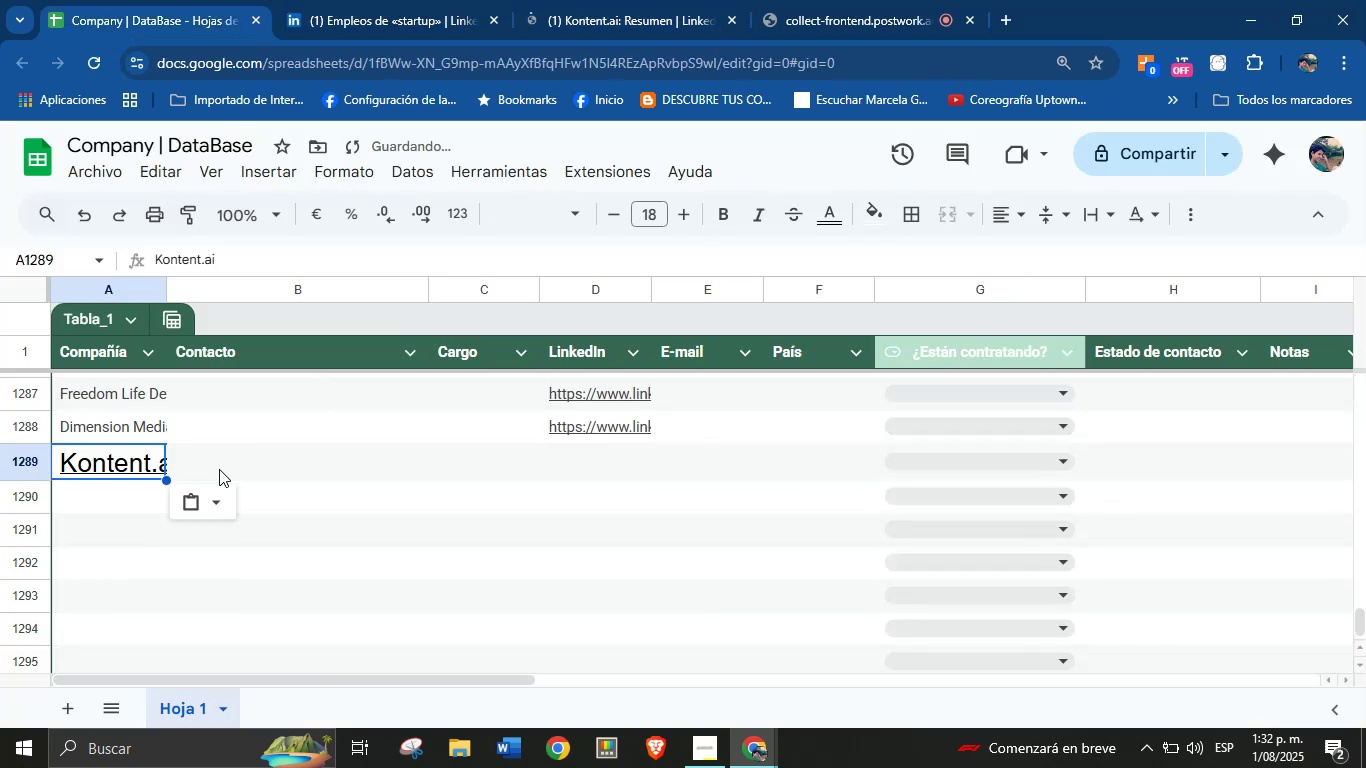 
left_click([217, 516])
 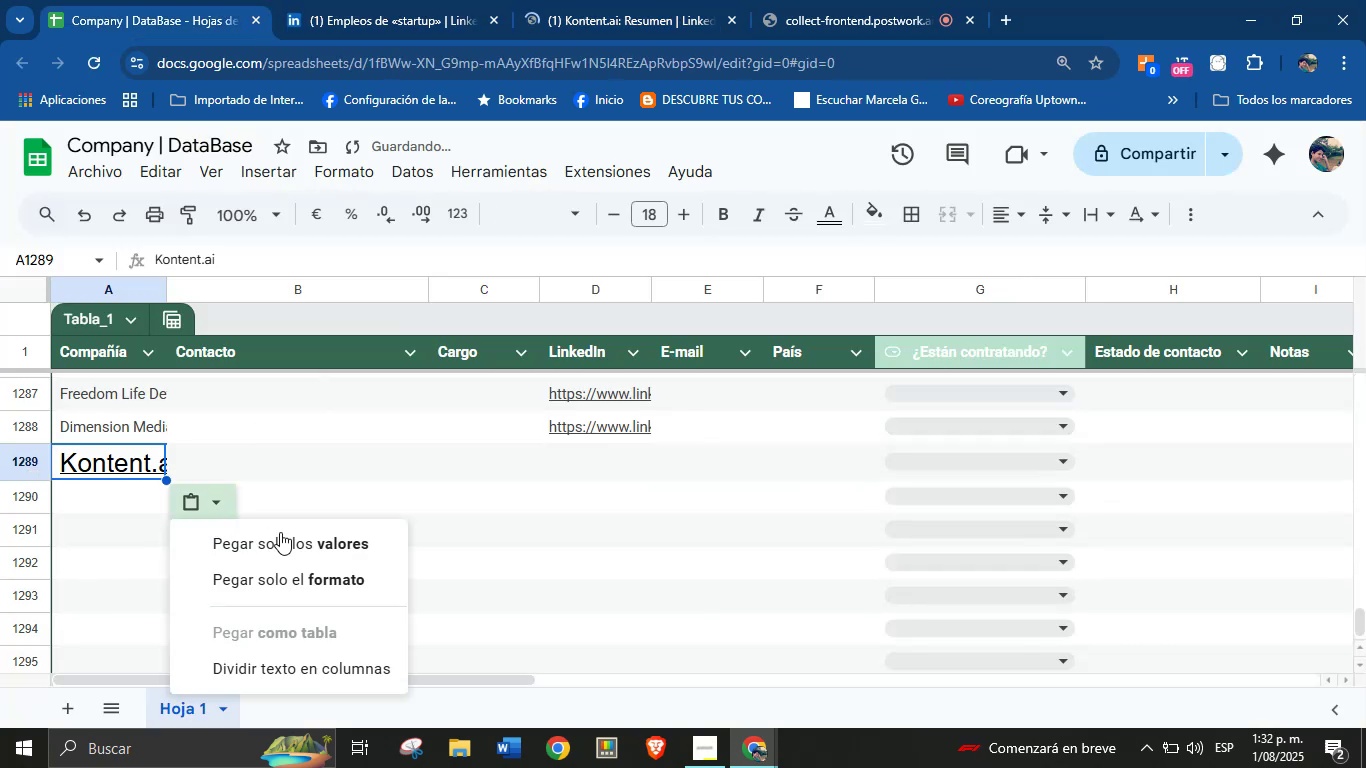 
left_click([281, 532])
 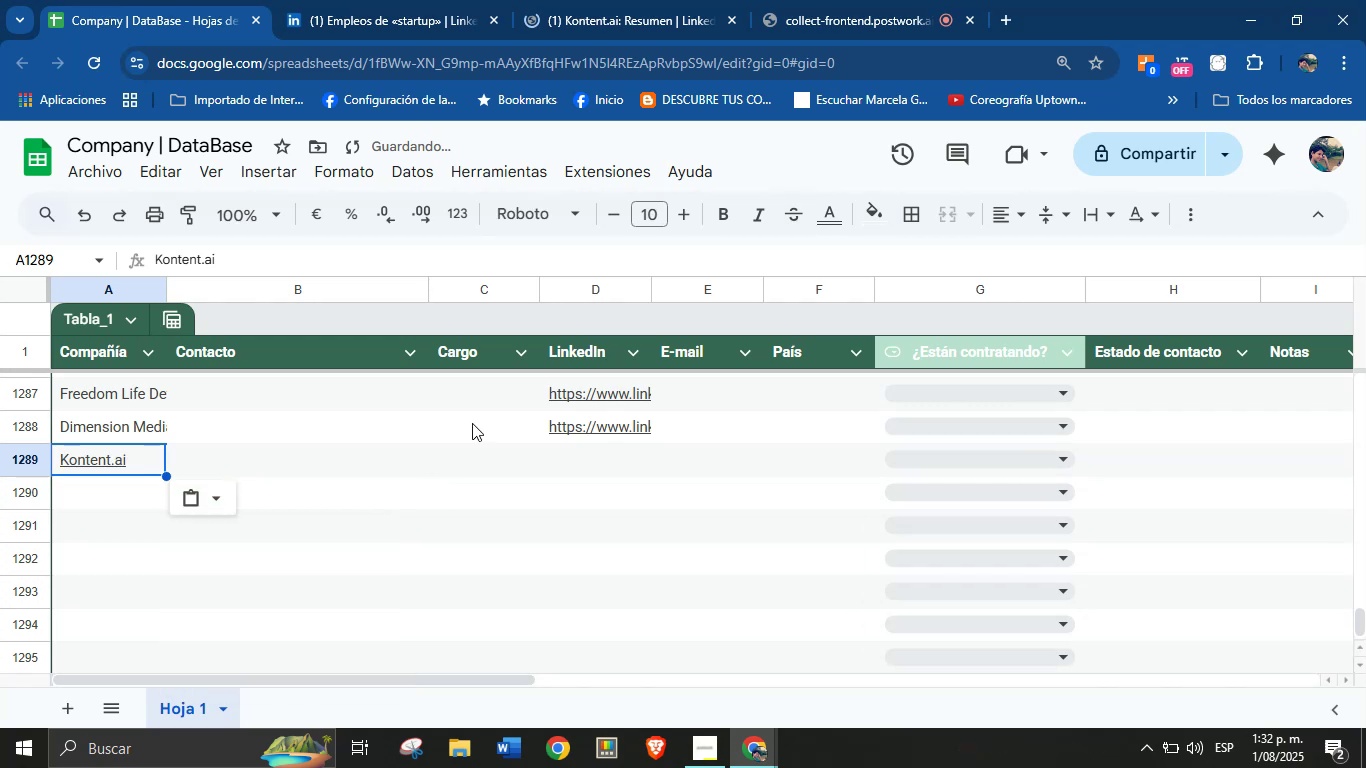 
left_click([609, 0])
 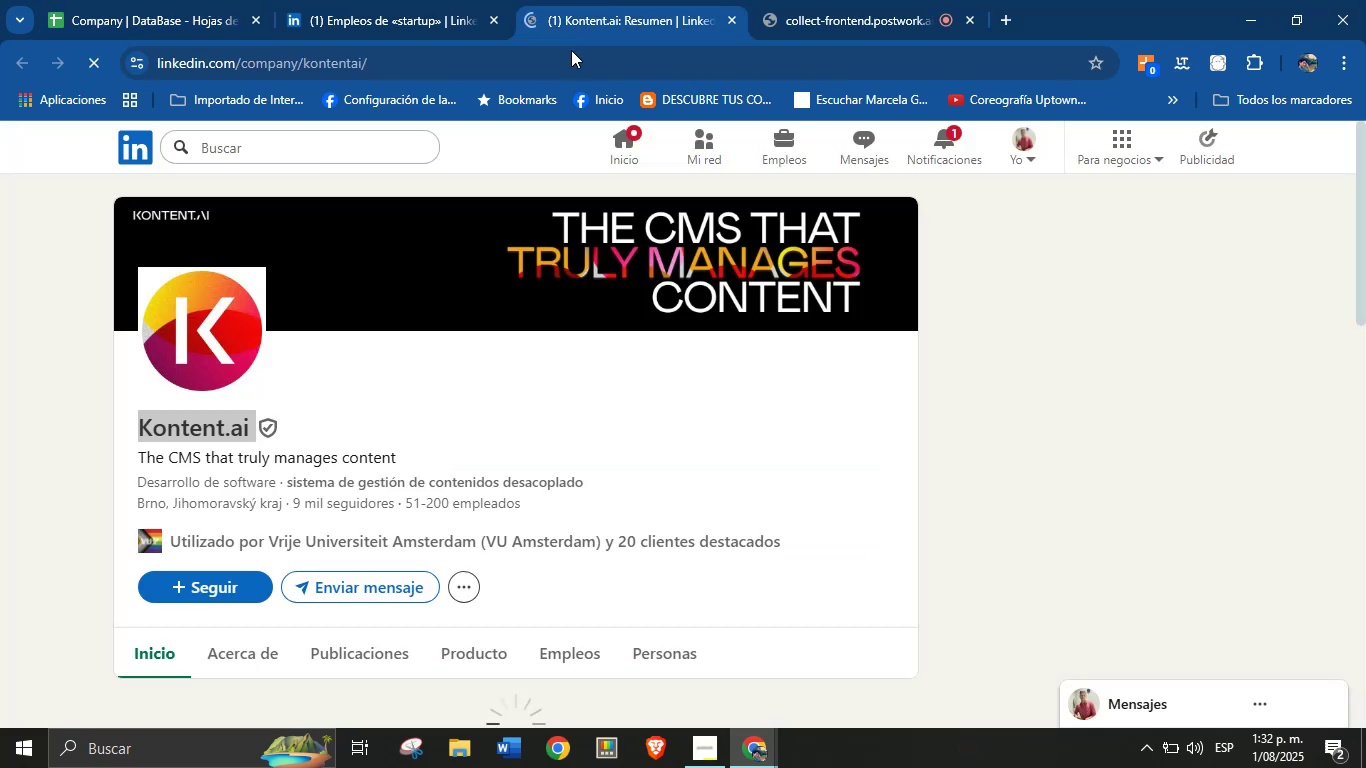 
double_click([568, 52])
 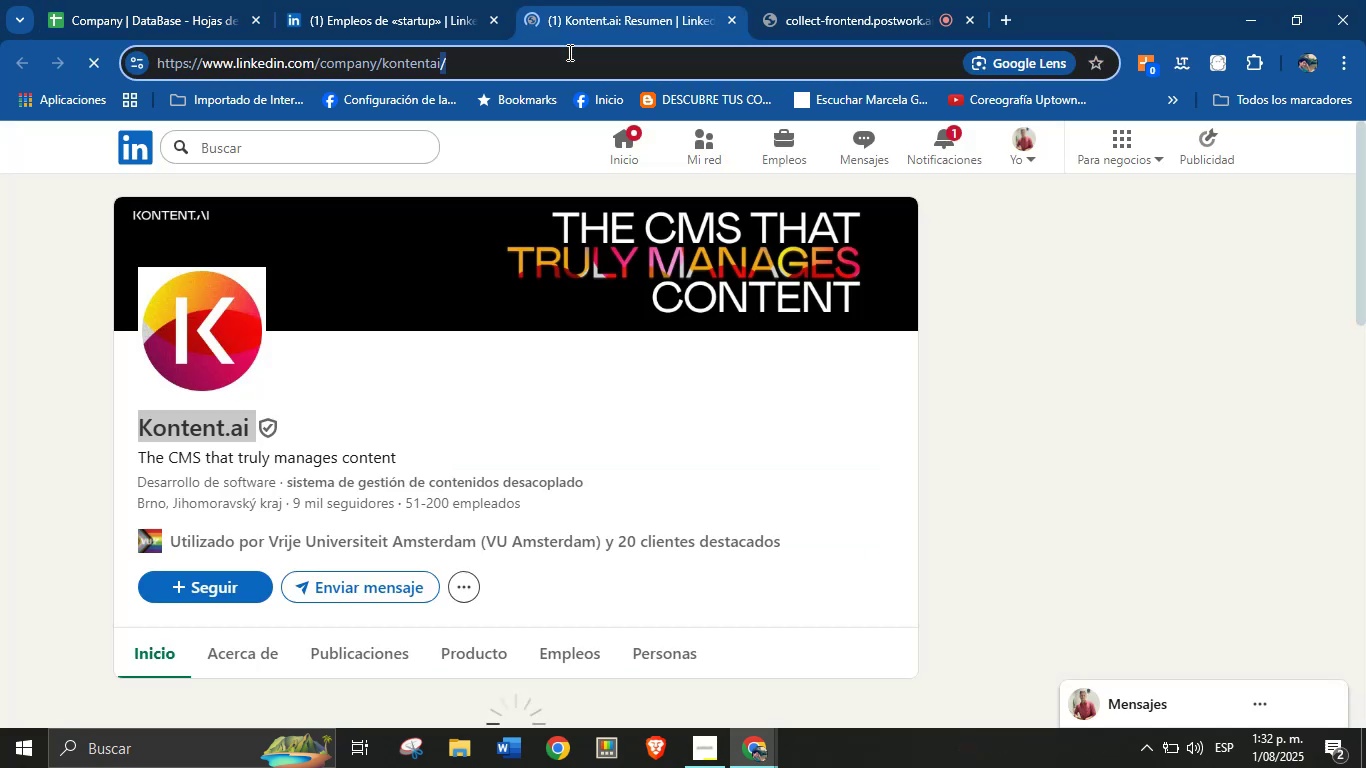 
triple_click([568, 52])
 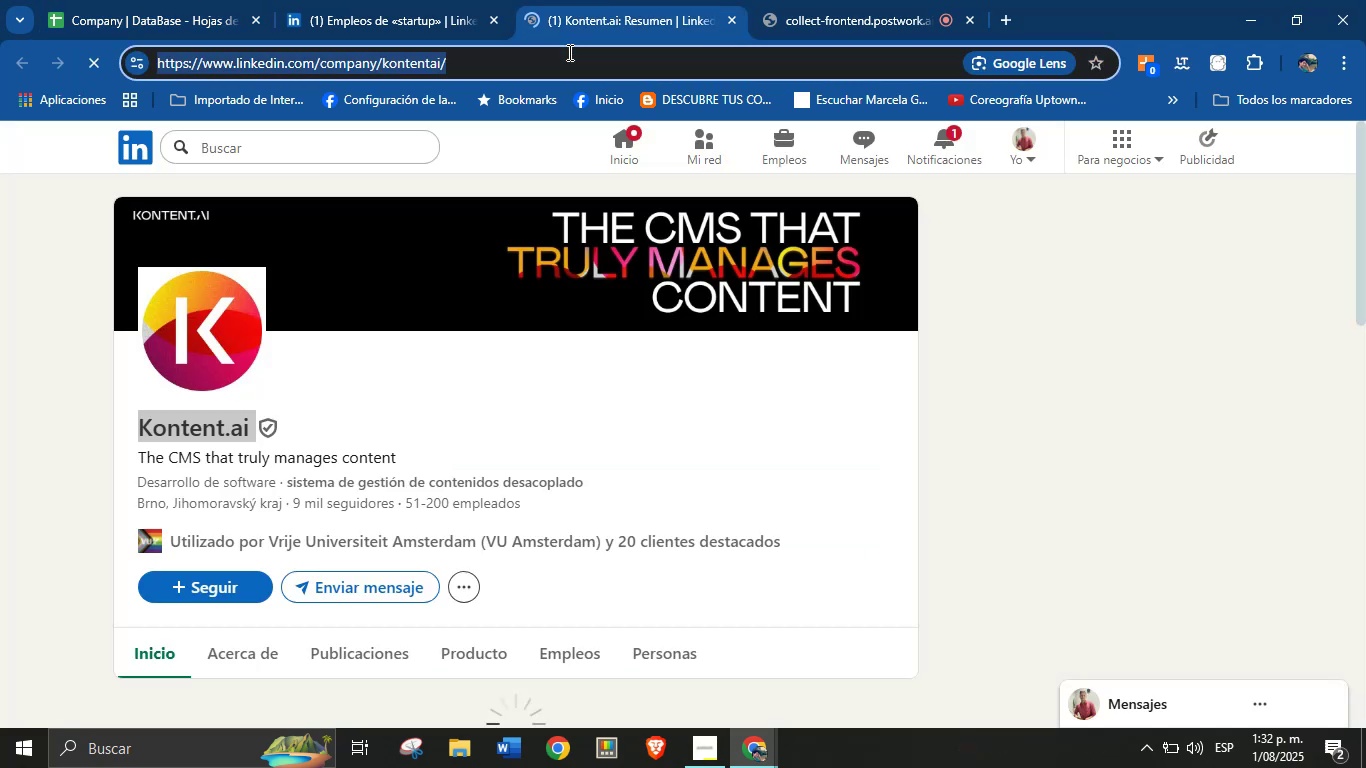 
key(Control+C)
 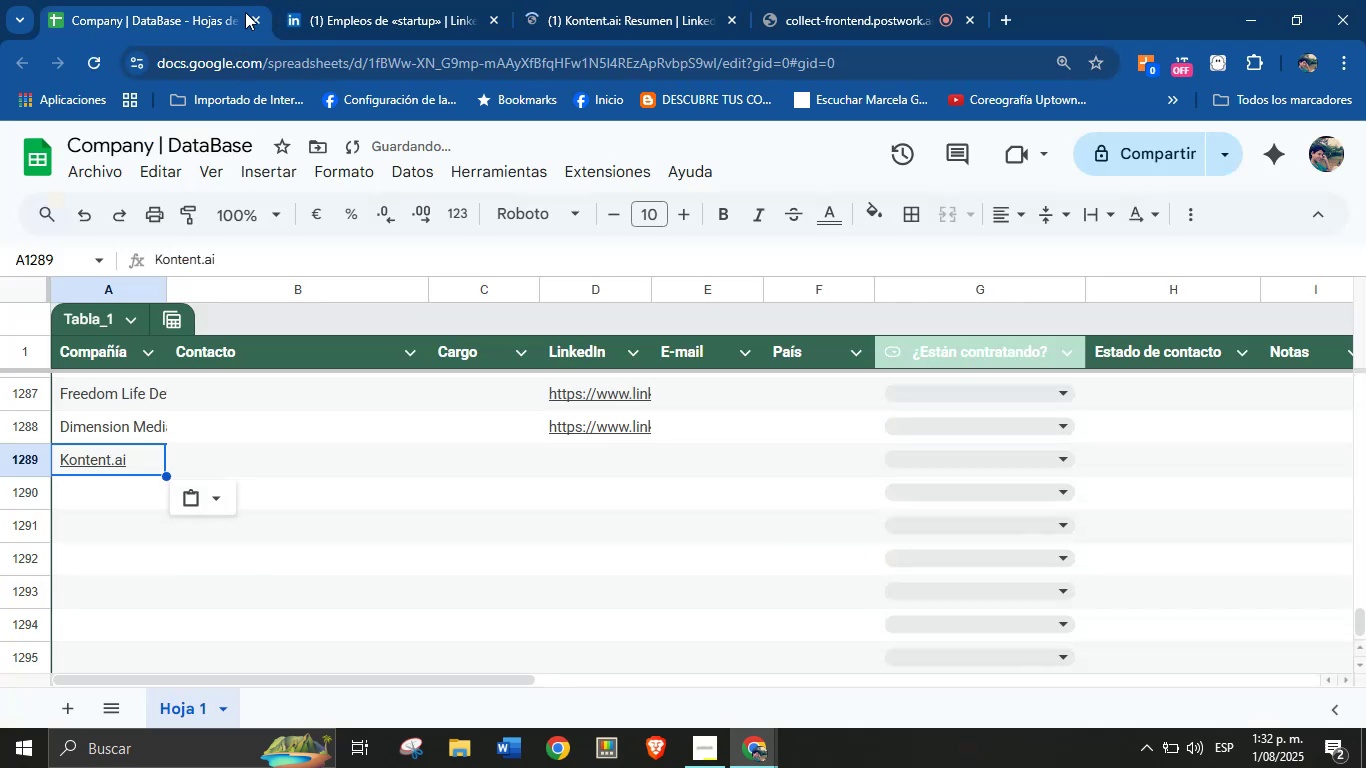 
left_click([571, 457])
 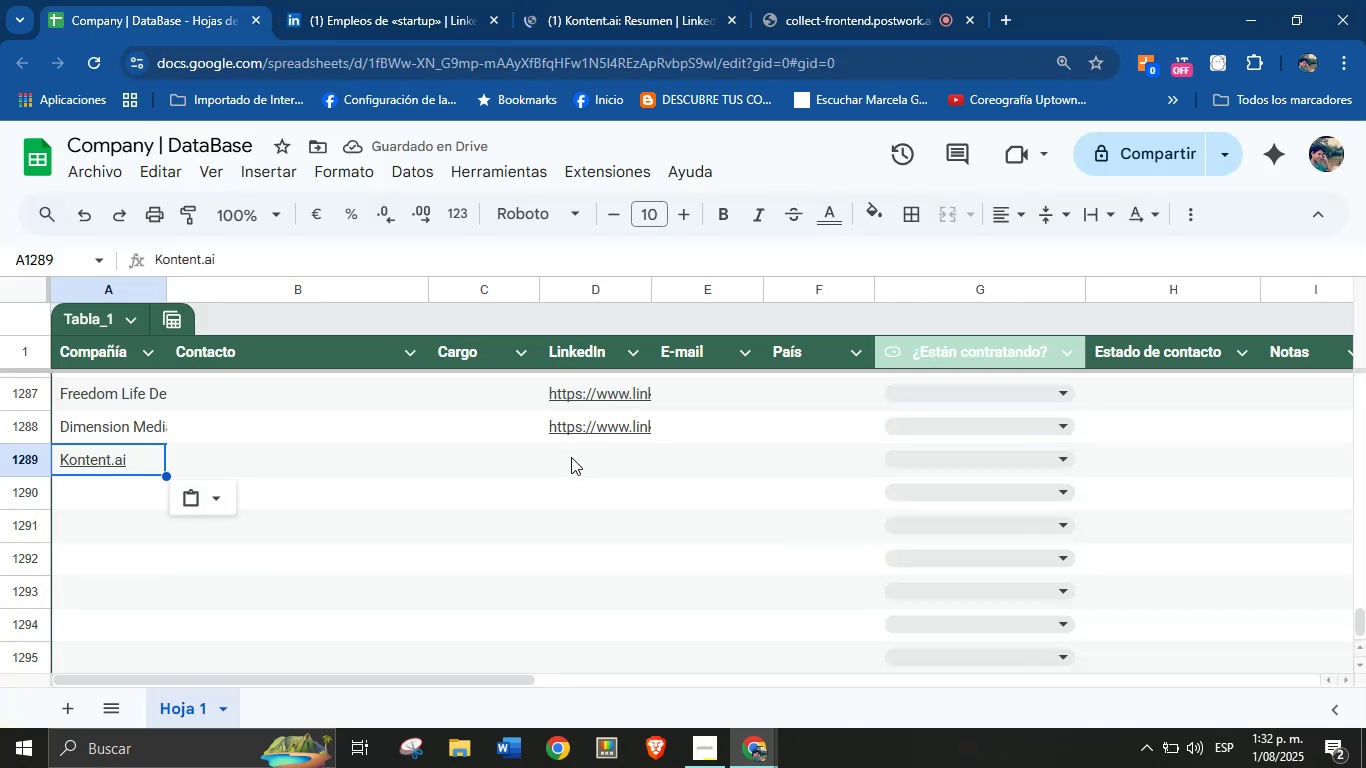 
key(Control+V)
 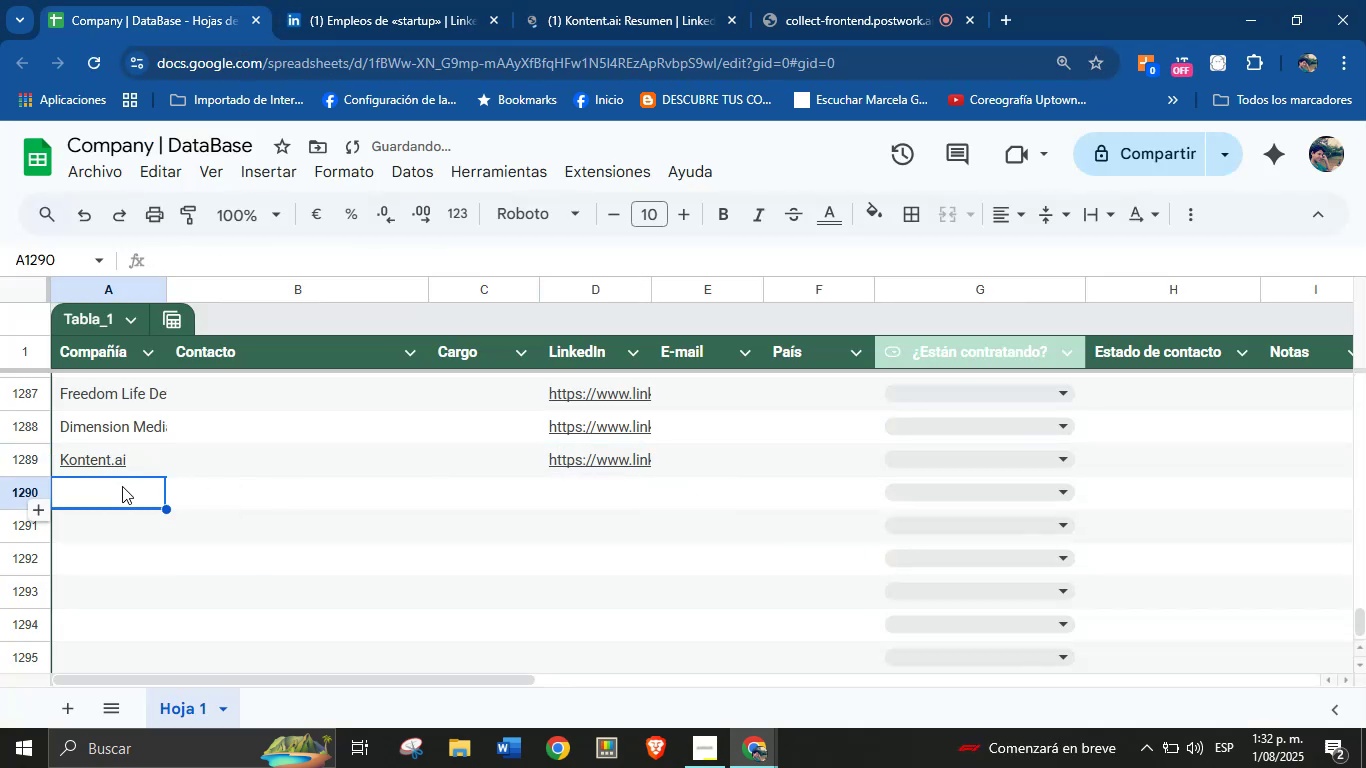 
left_click([586, 0])
 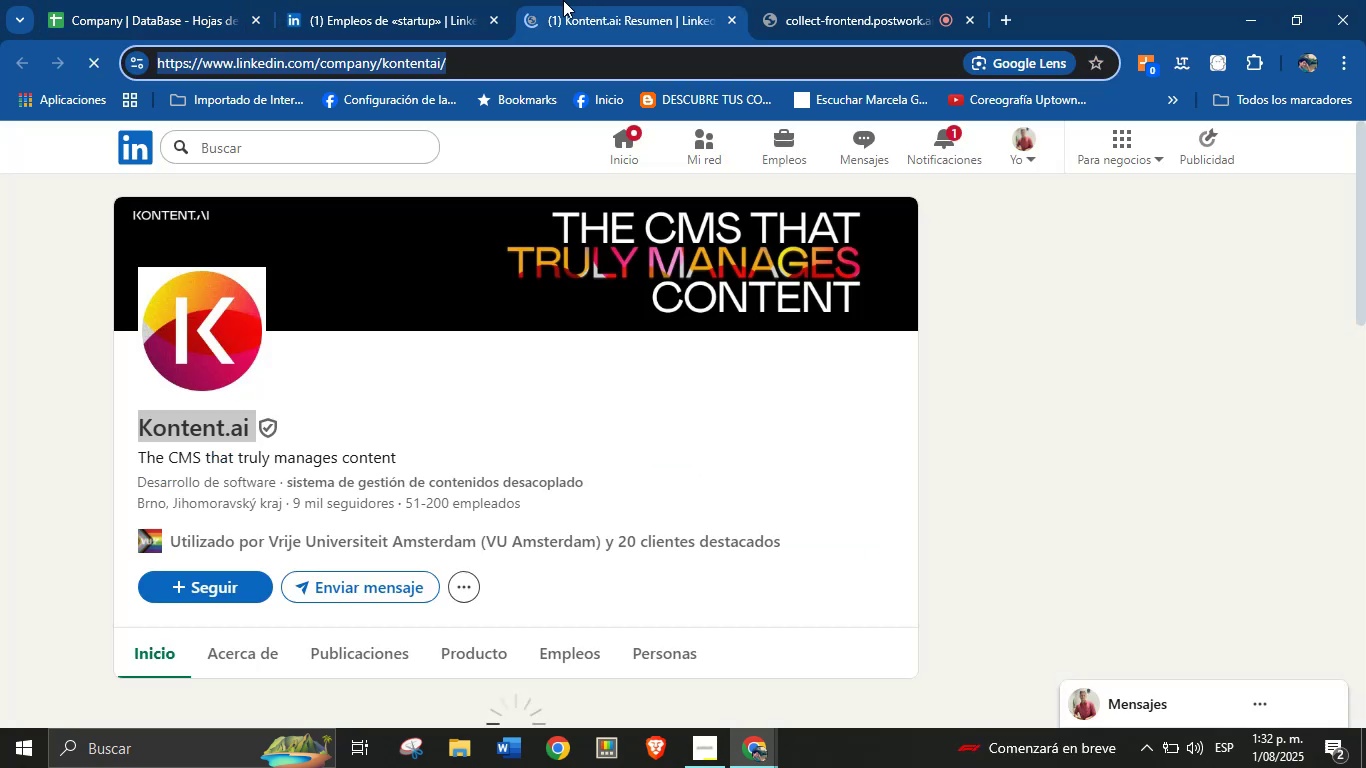 
left_click([464, 0])
 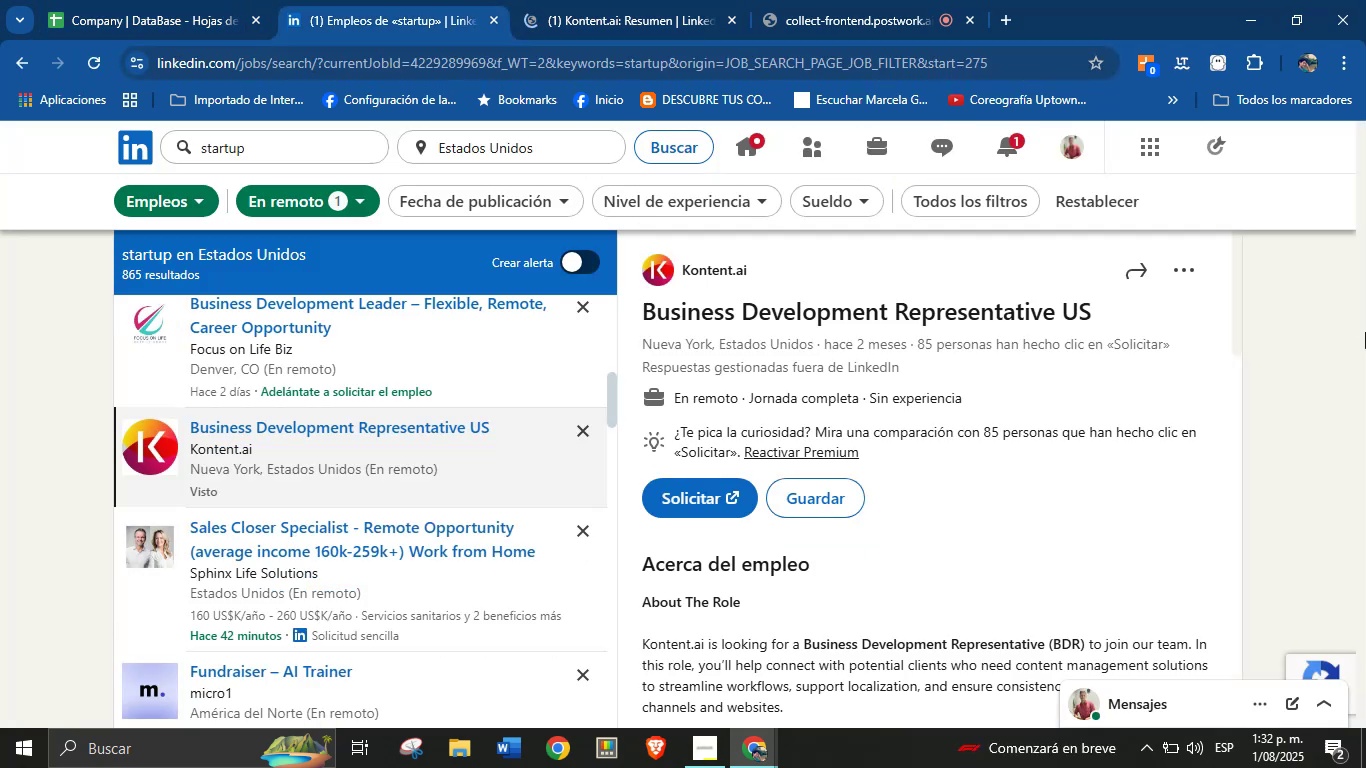 
left_click([173, 0])
 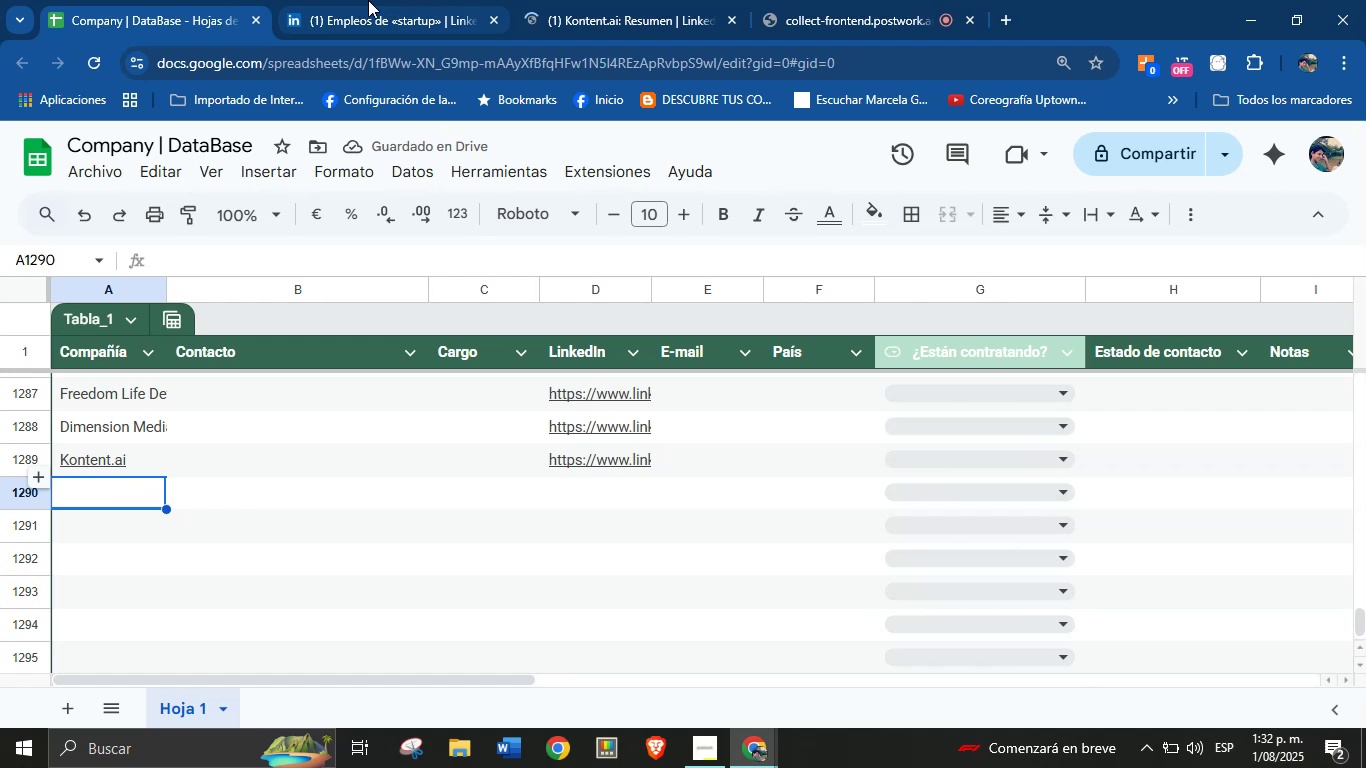 
double_click([590, 0])
 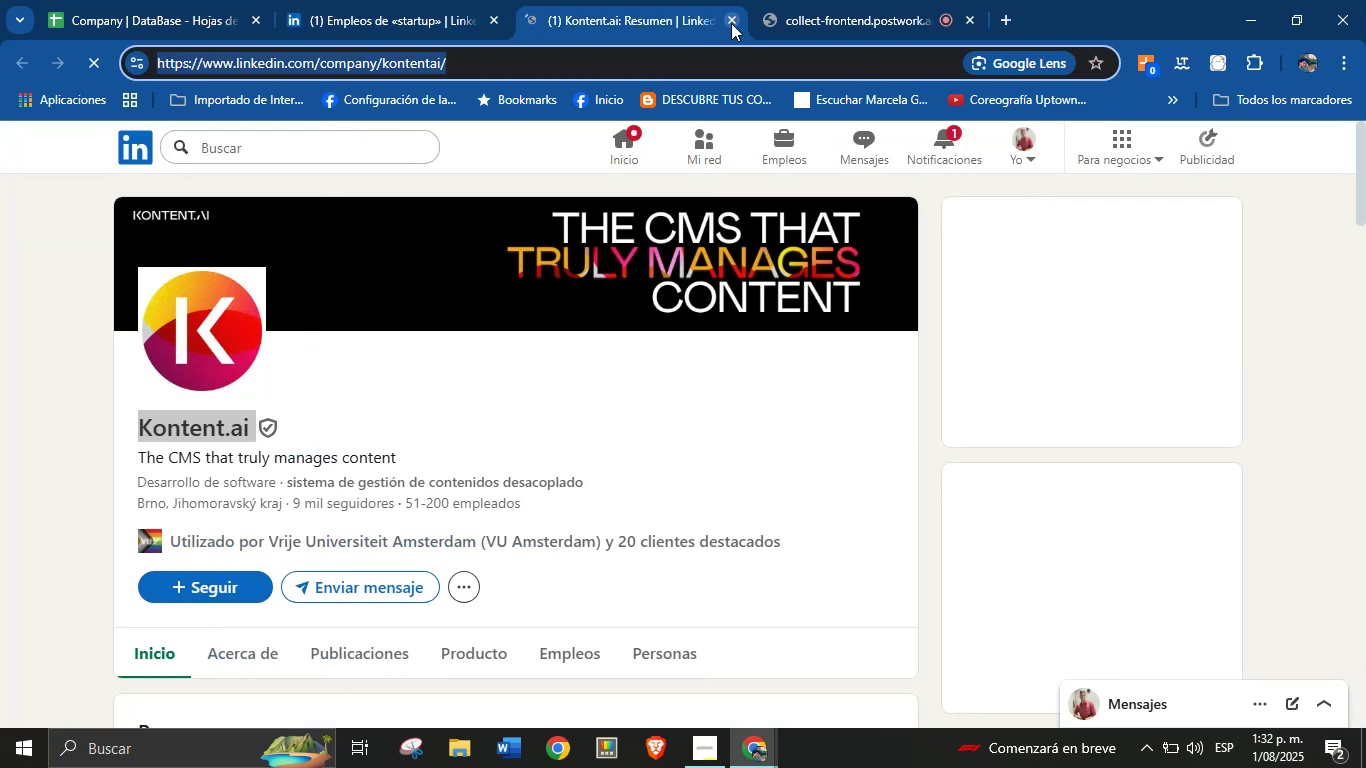 
double_click([425, 0])
 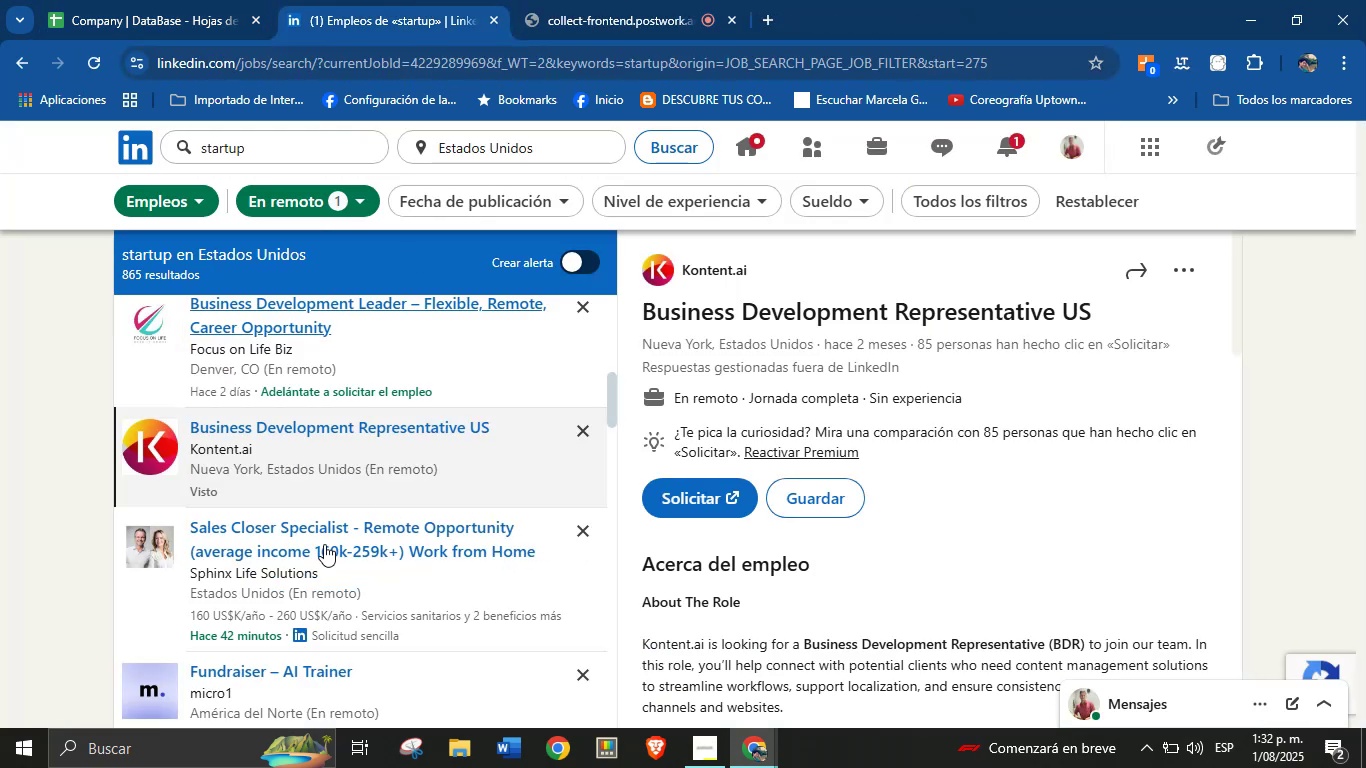 
left_click([324, 544])
 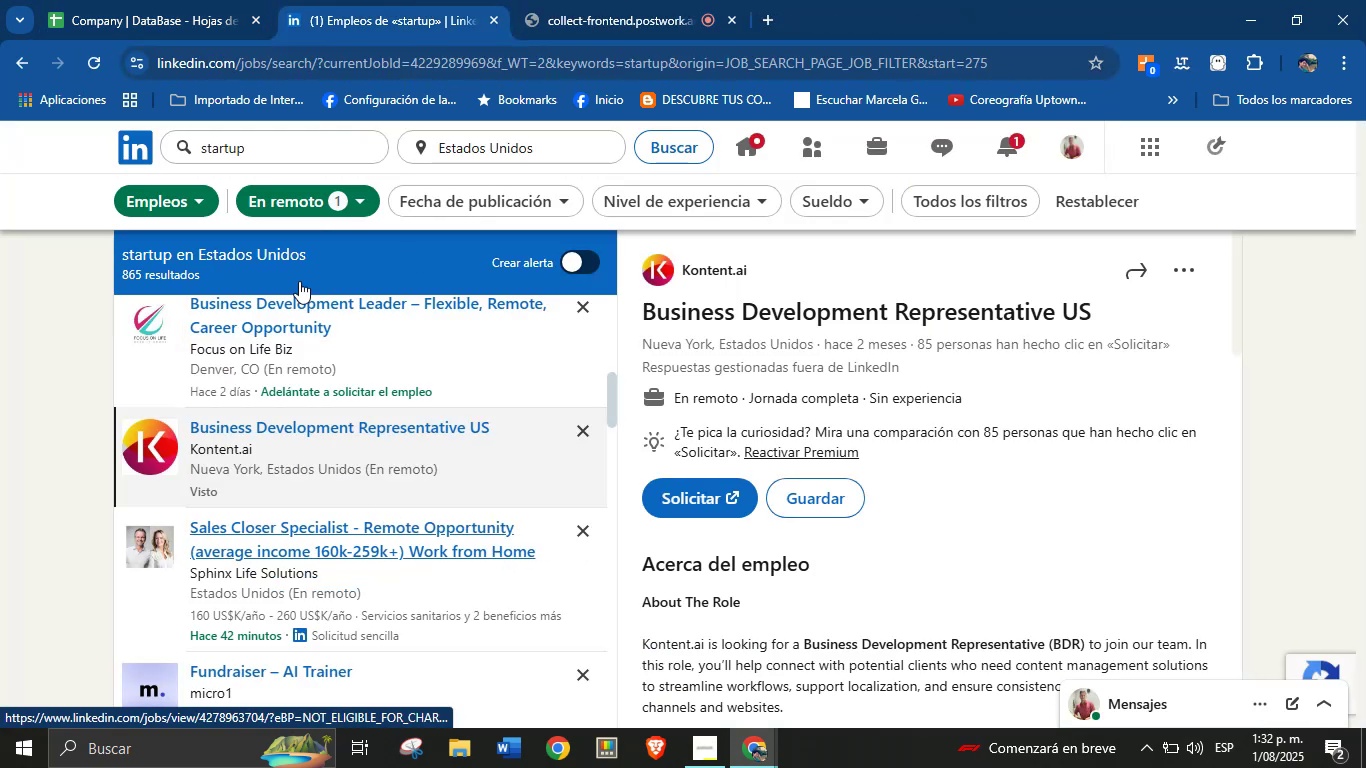 
left_click([233, 0])
 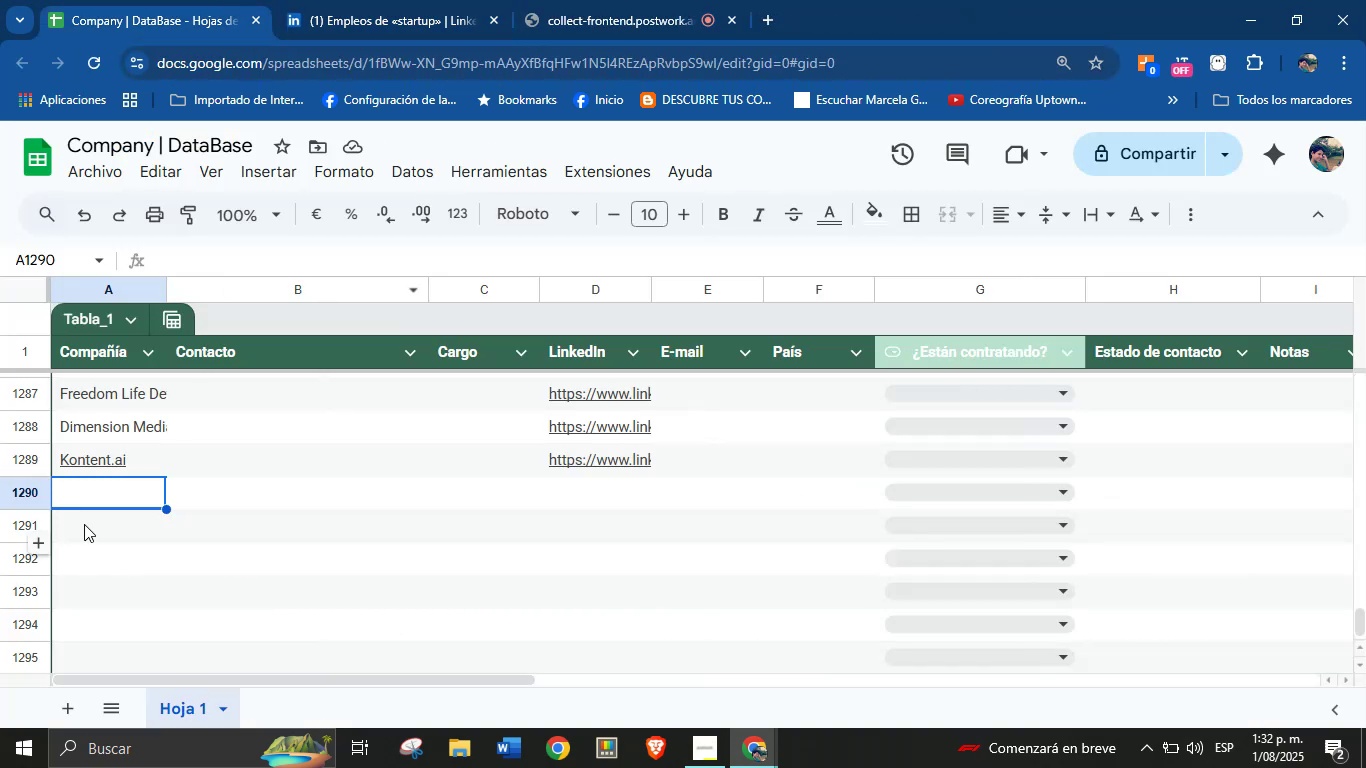 
left_click([387, 0])
 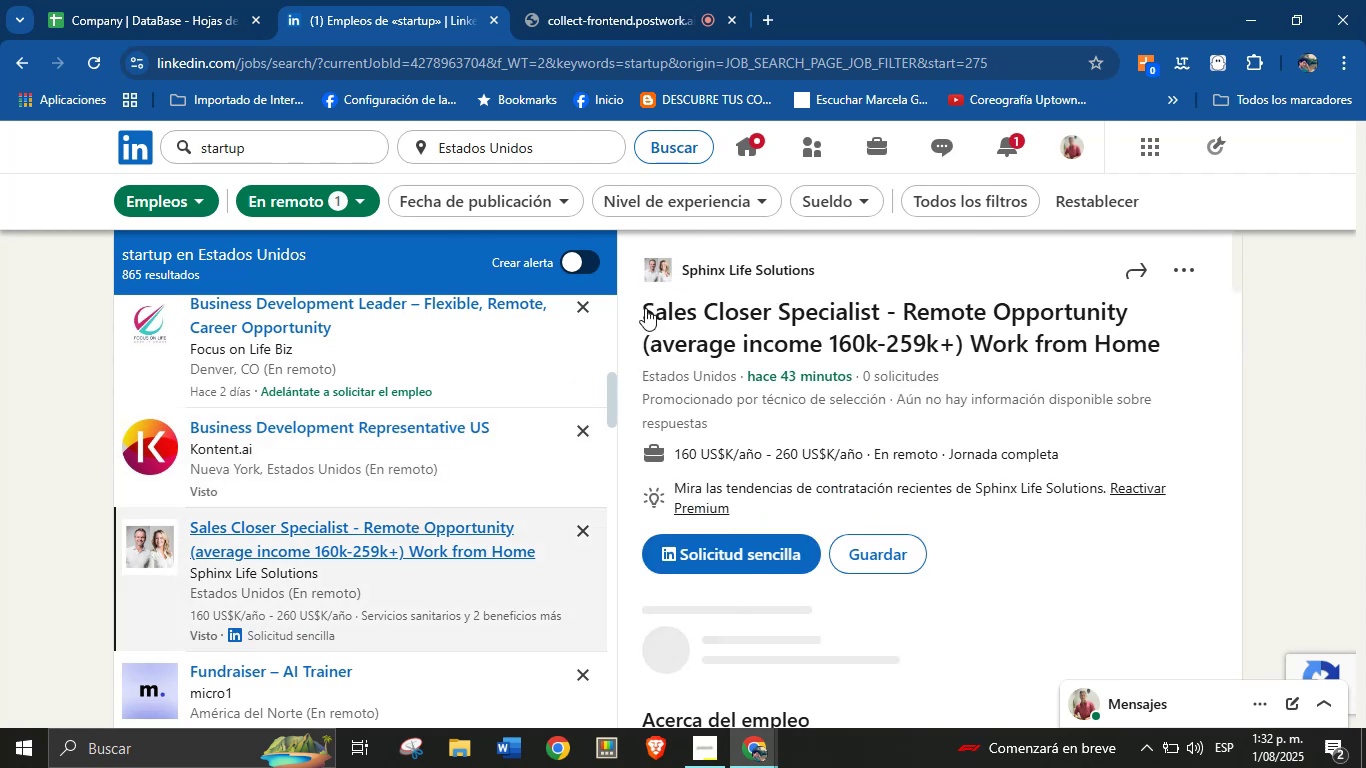 
wait(6.66)
 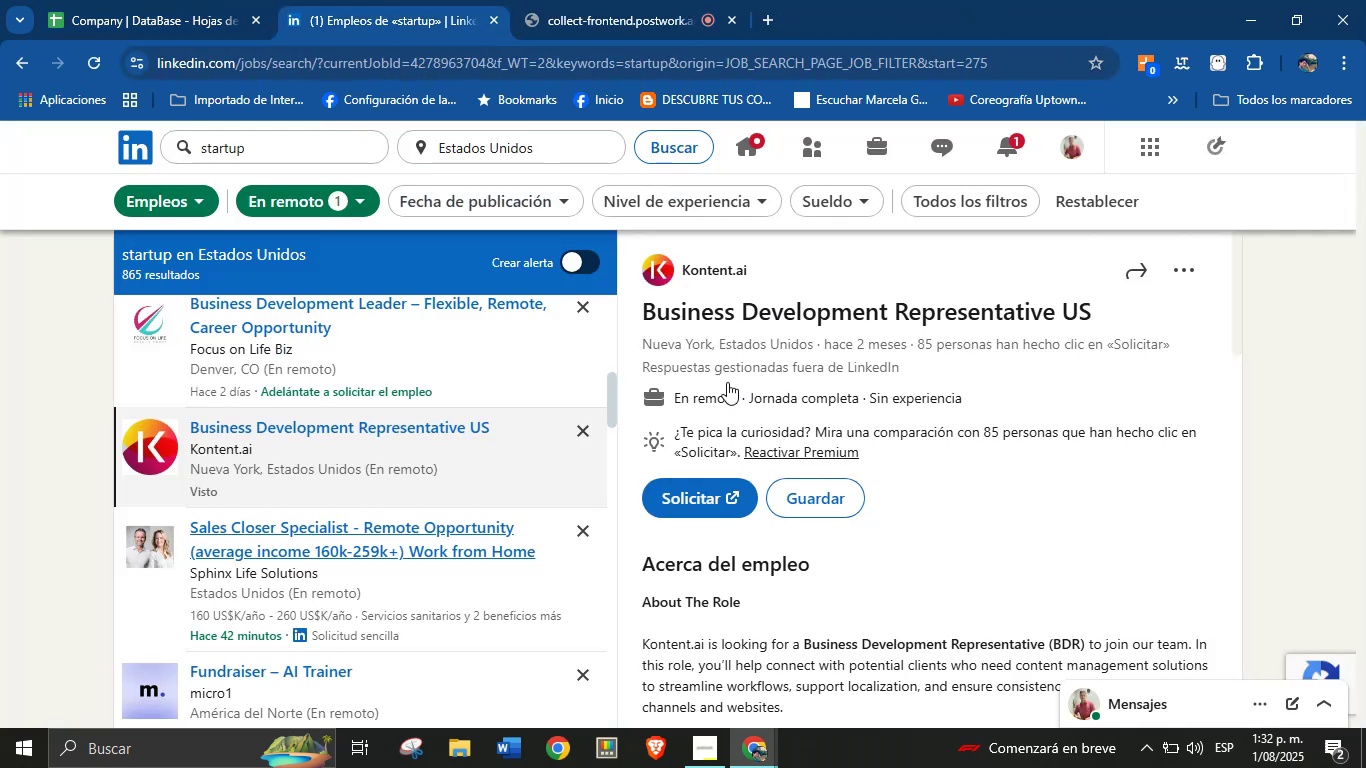 
scroll: coordinate [333, 475], scroll_direction: down, amount: 6.0
 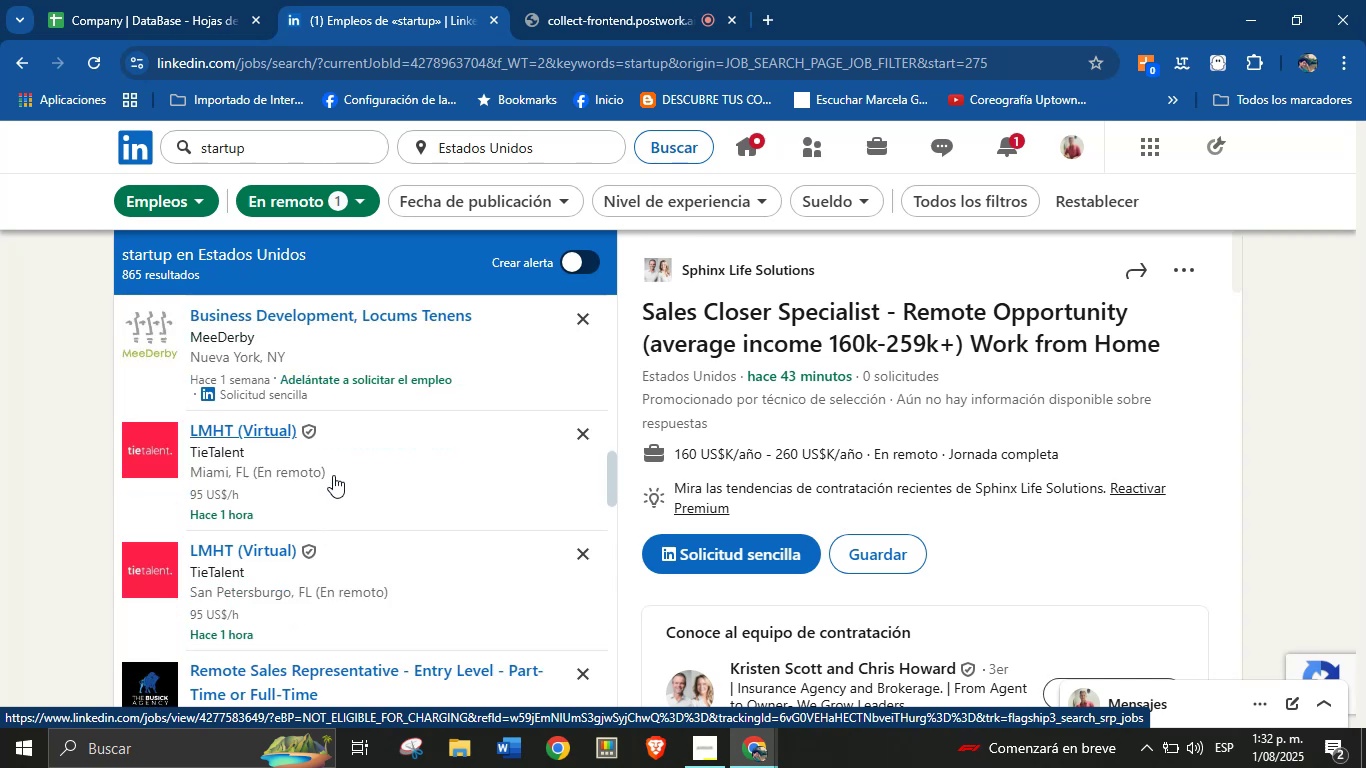 
scroll: coordinate [333, 475], scroll_direction: none, amount: 0.0
 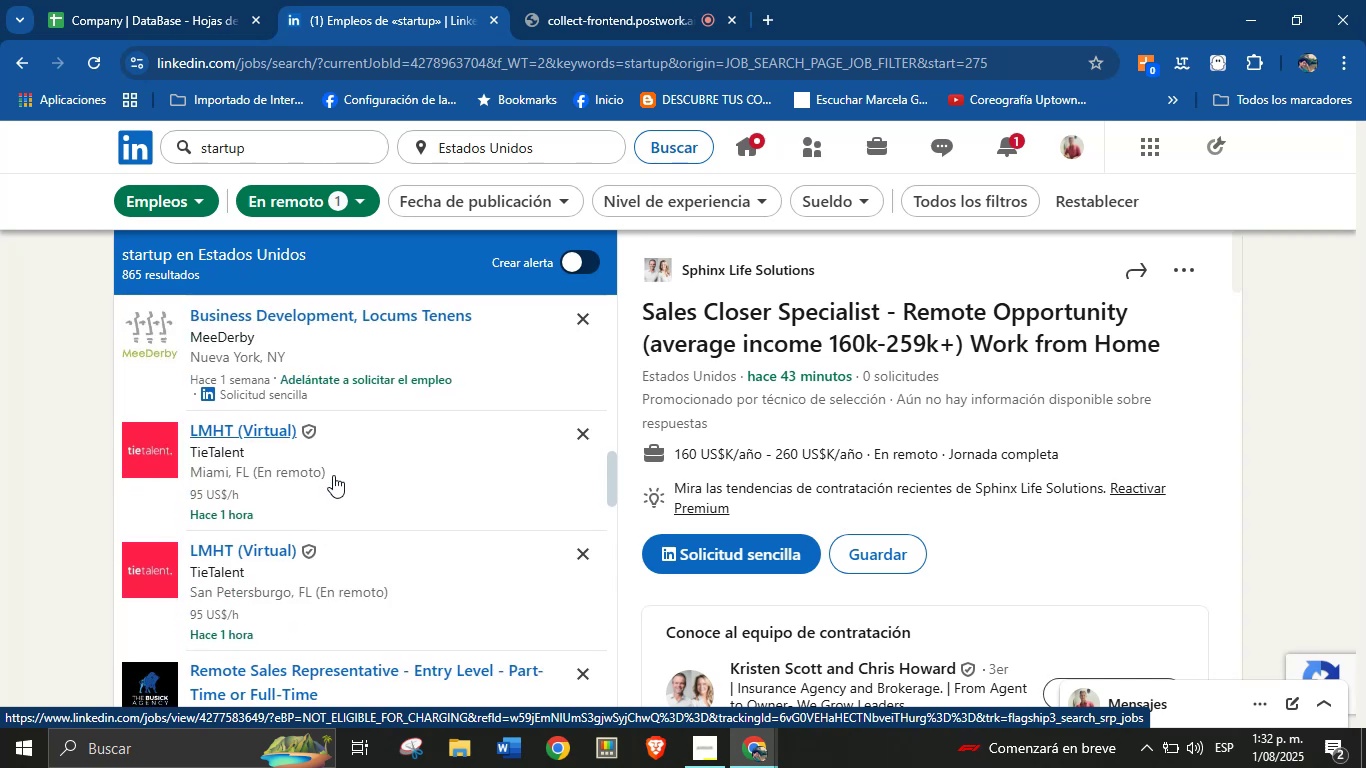 
wait(5.01)
 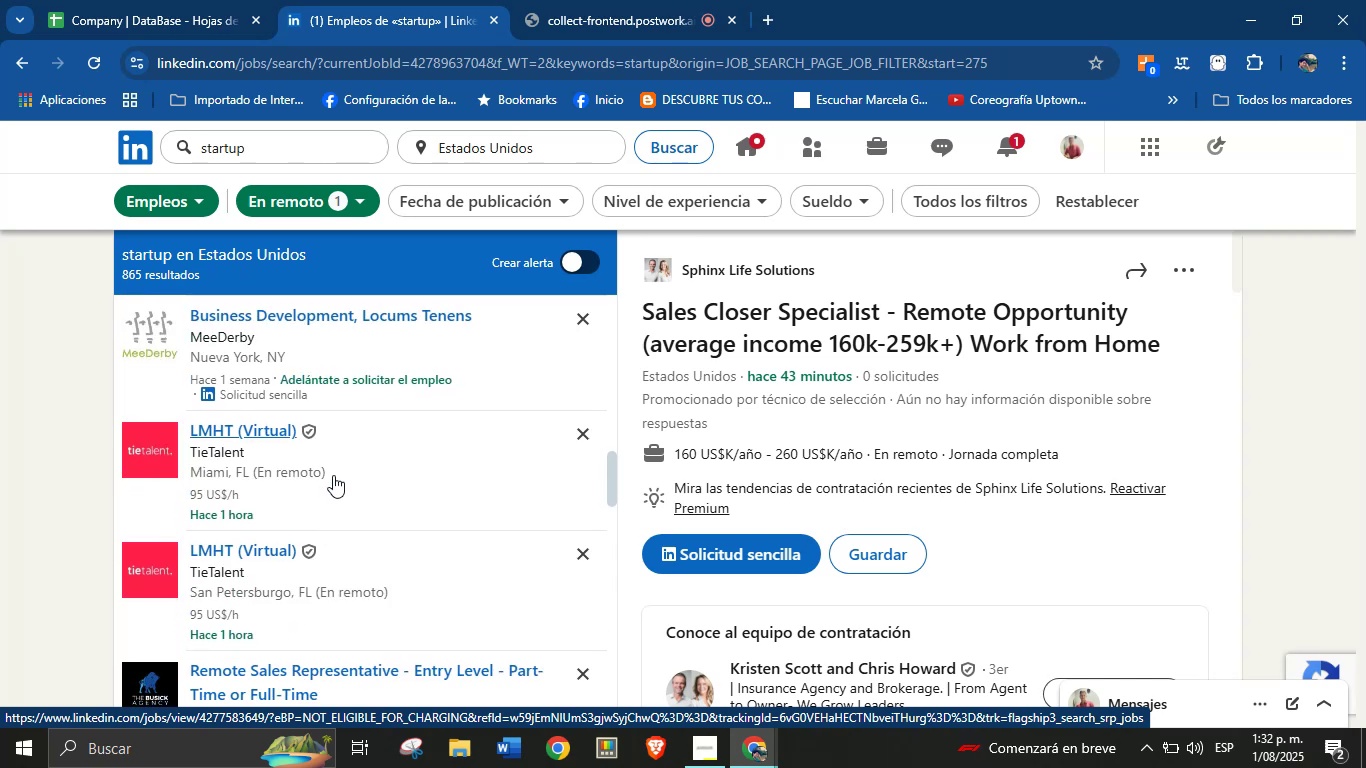 
scroll: coordinate [333, 484], scroll_direction: down, amount: 4.0
 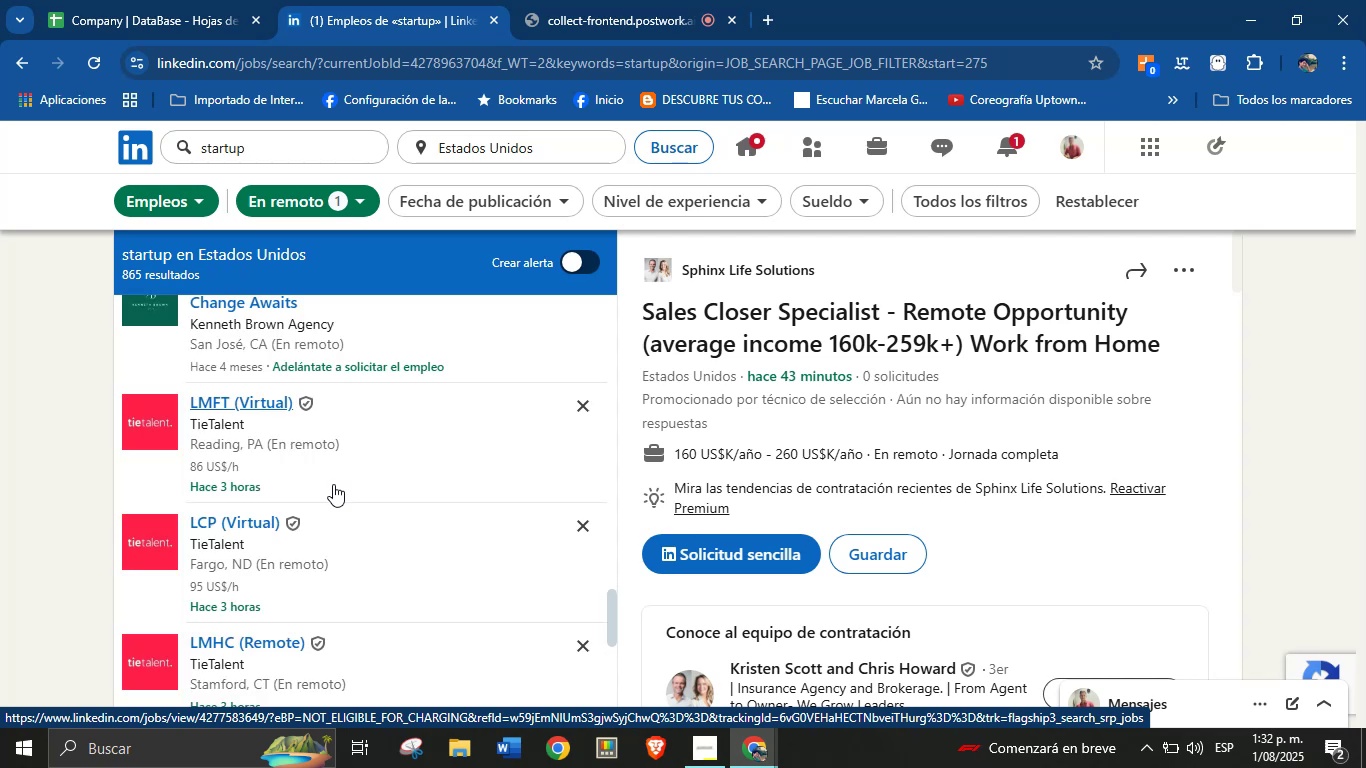 
left_click([282, 298])
 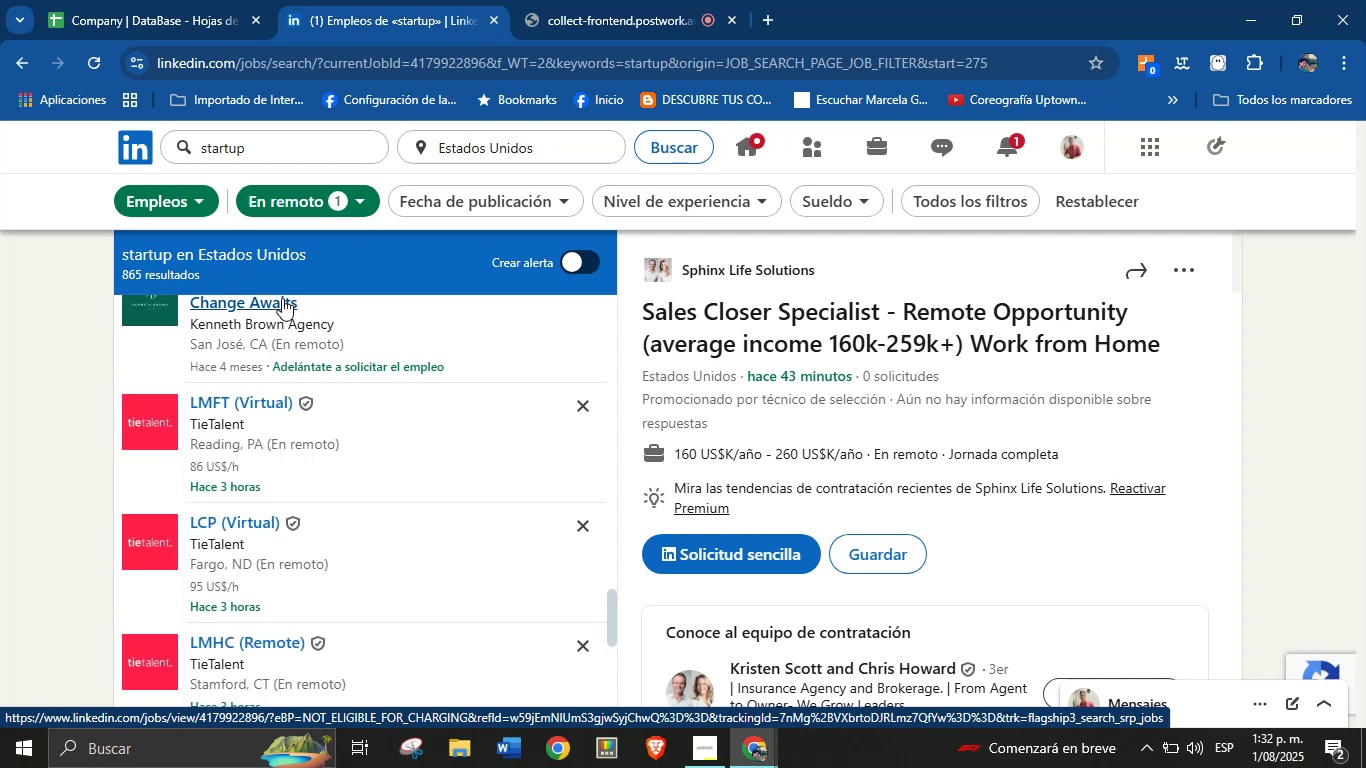 
scroll: coordinate [282, 369], scroll_direction: up, amount: 2.0
 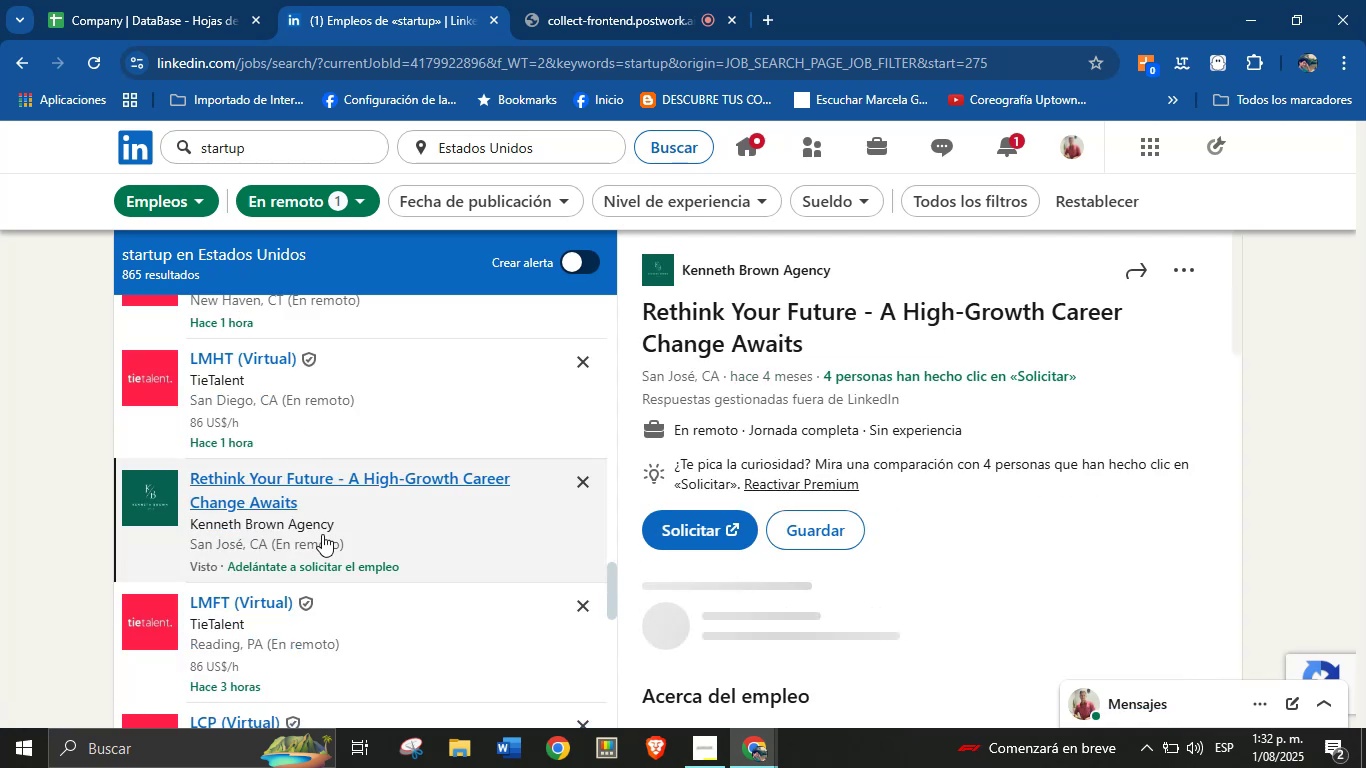 
scroll: coordinate [371, 509], scroll_direction: down, amount: 6.0
 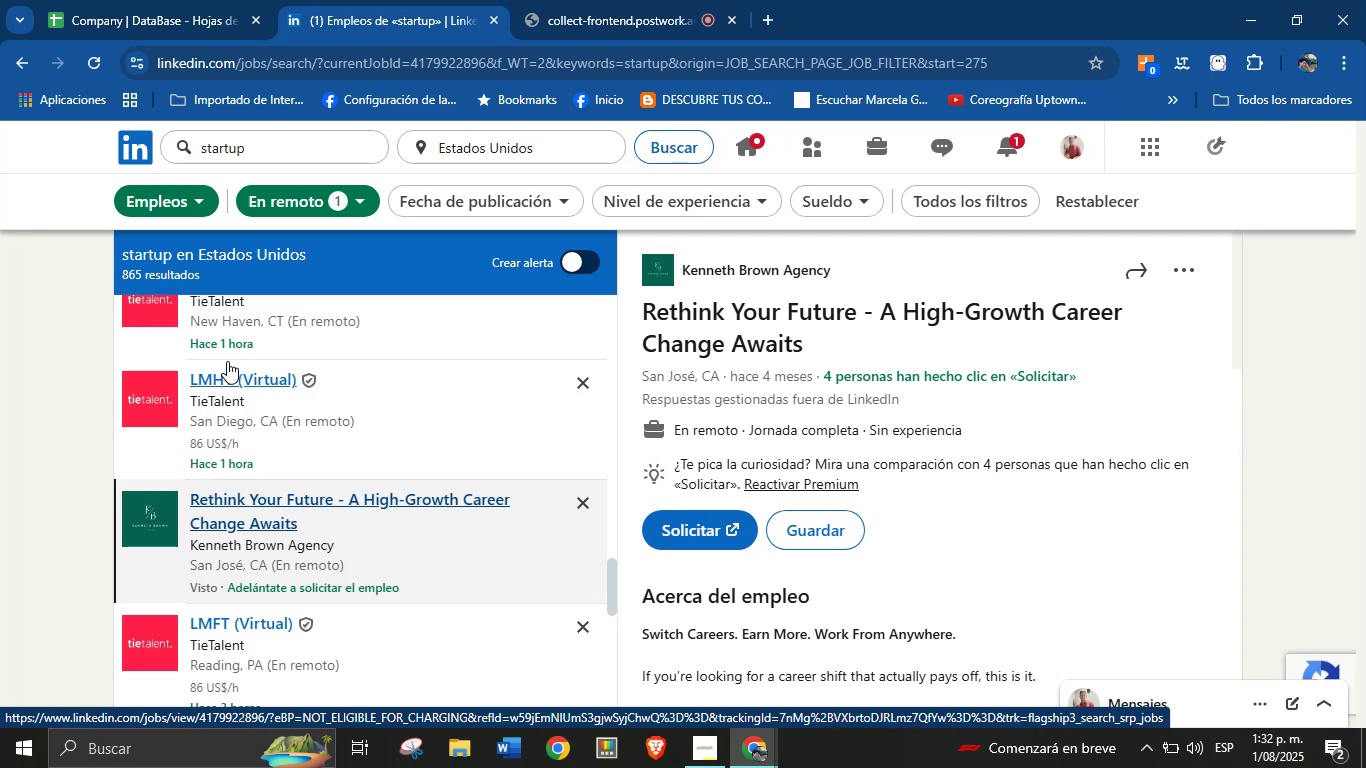 
wait(5.77)
 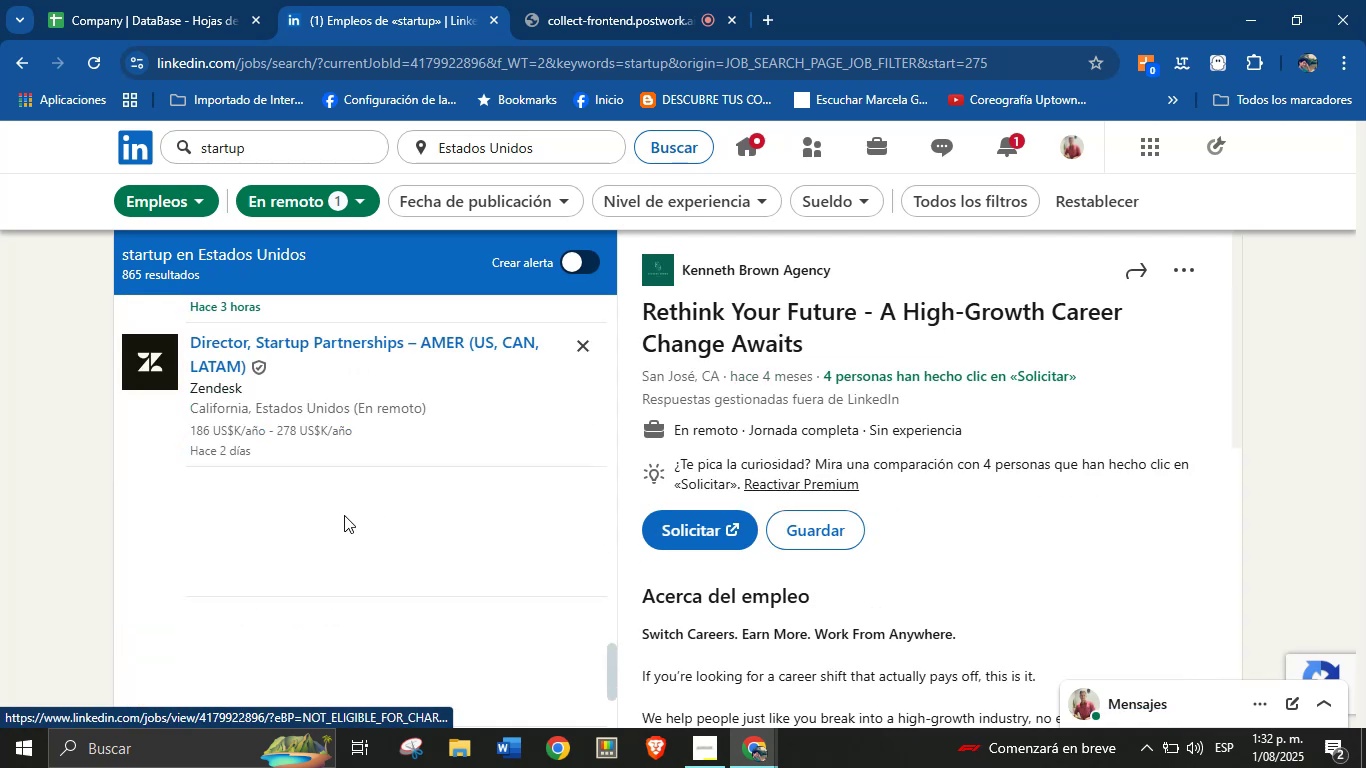 
scroll: coordinate [312, 523], scroll_direction: down, amount: 3.0
 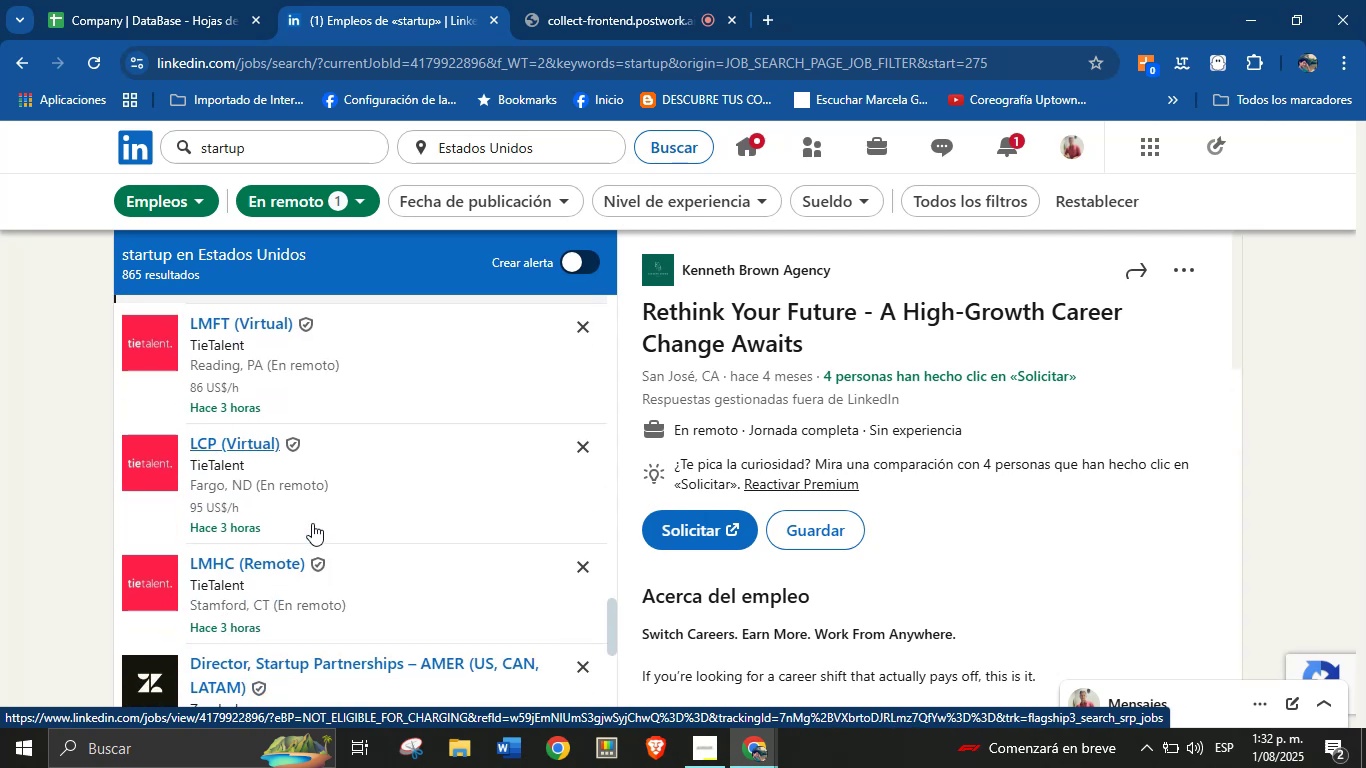 
scroll: coordinate [312, 525], scroll_direction: none, amount: 0.0
 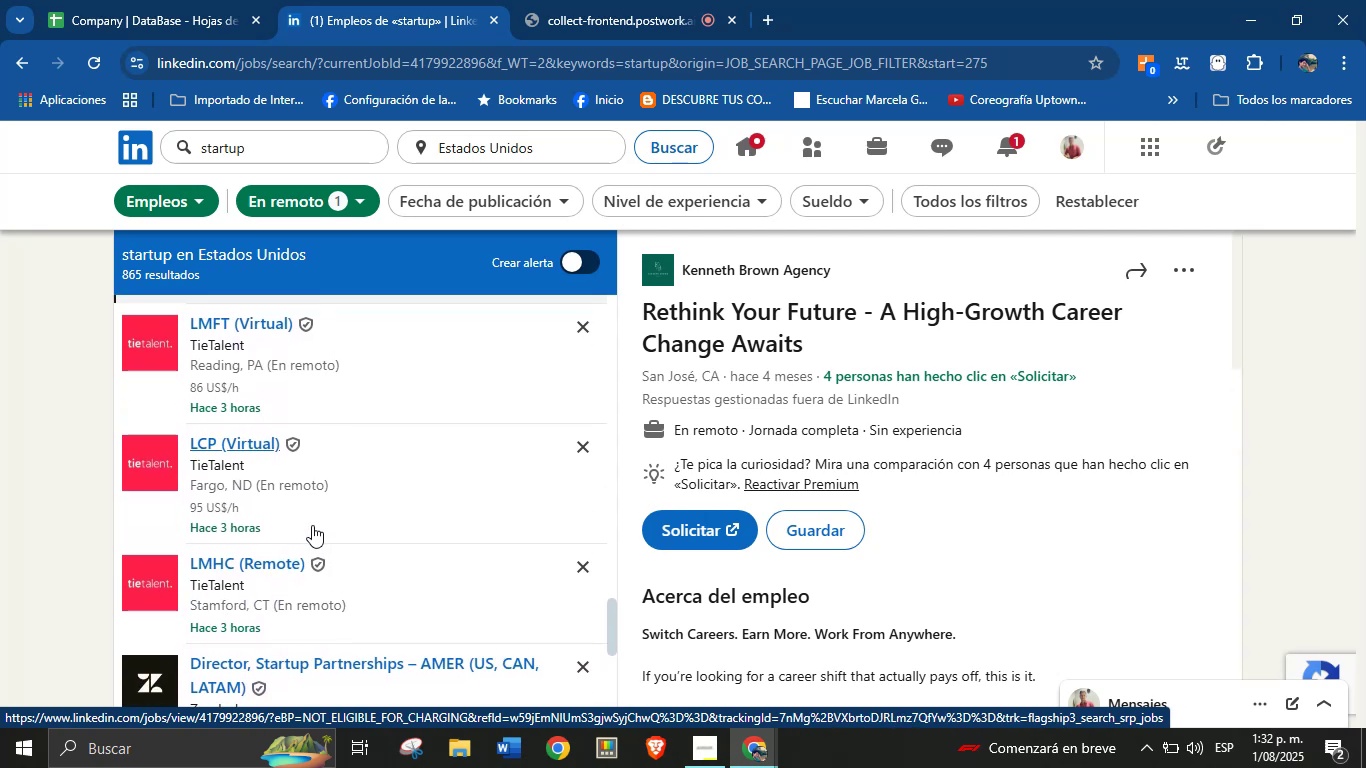 
scroll: coordinate [312, 525], scroll_direction: down, amount: 4.0
 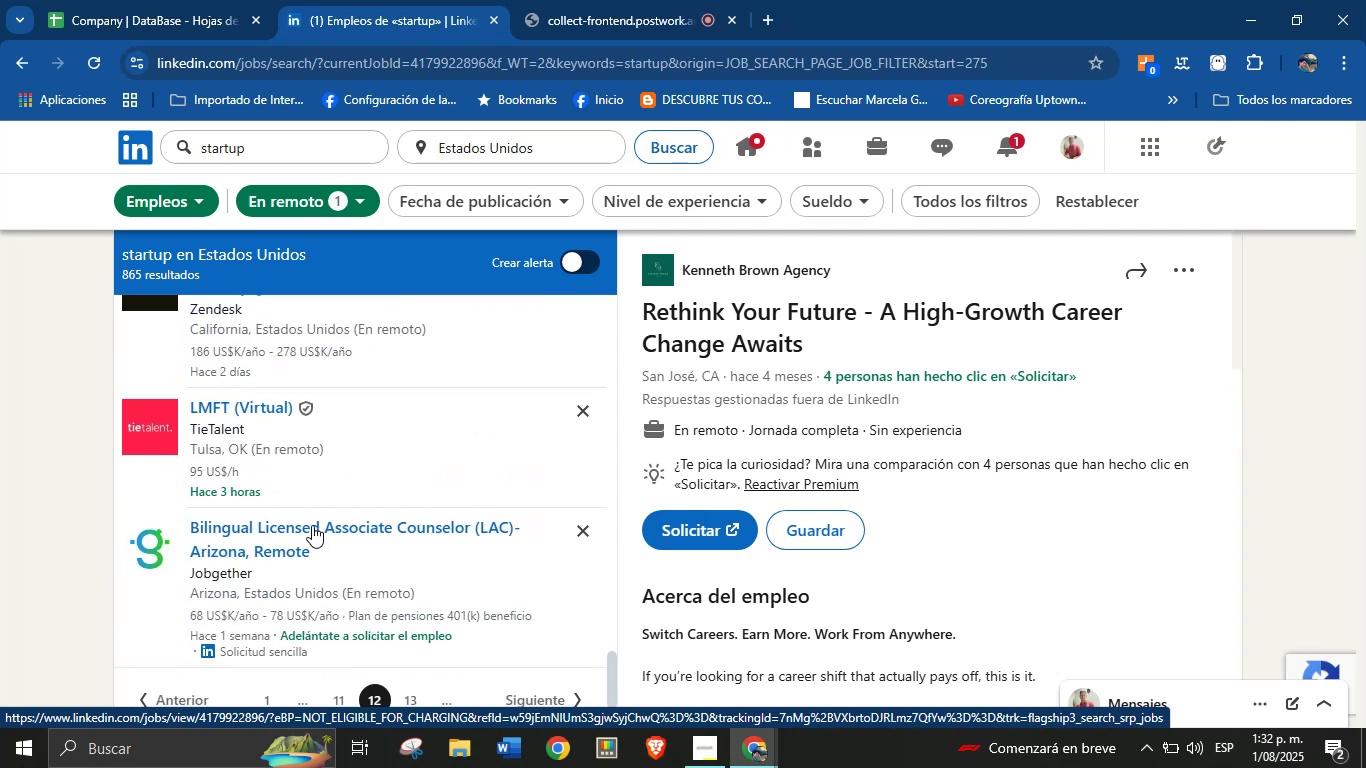 
scroll: coordinate [312, 458], scroll_direction: up, amount: 3.0
 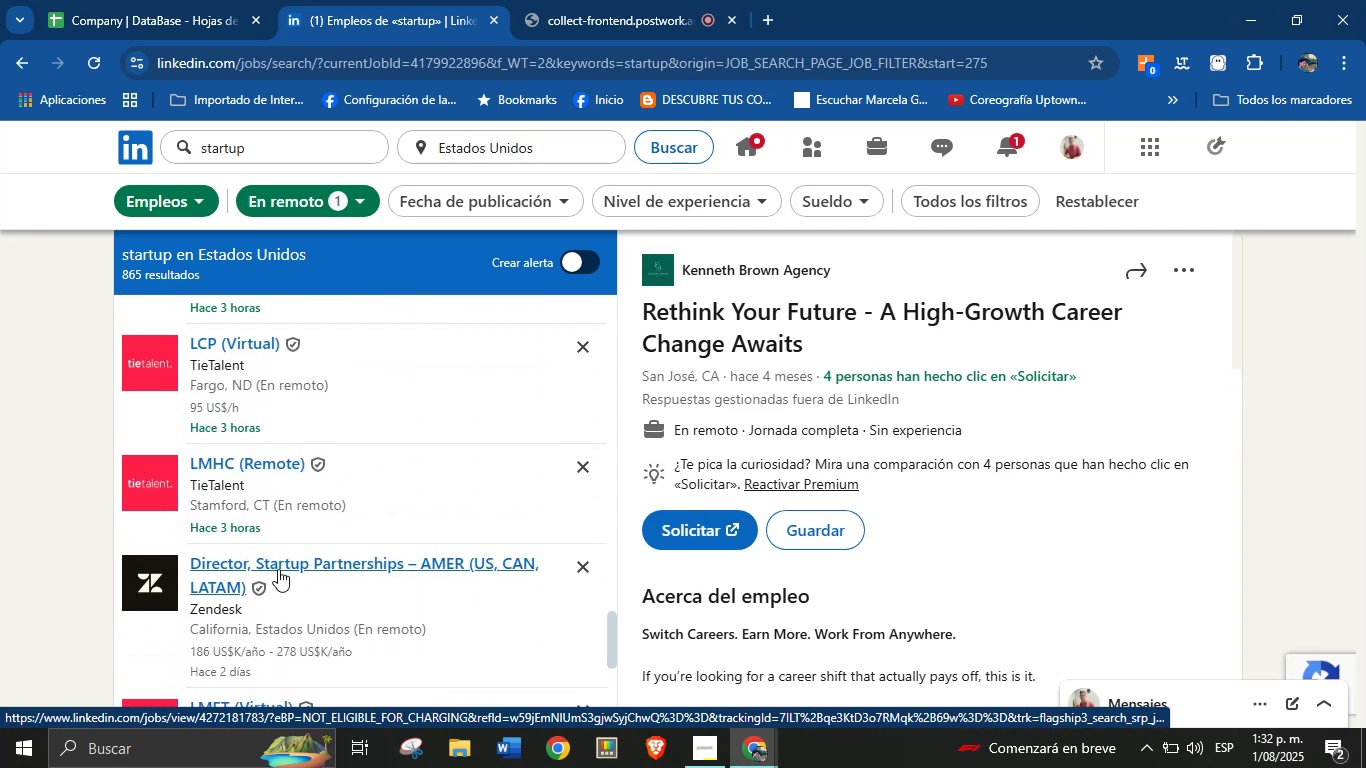 
left_click([277, 581])
 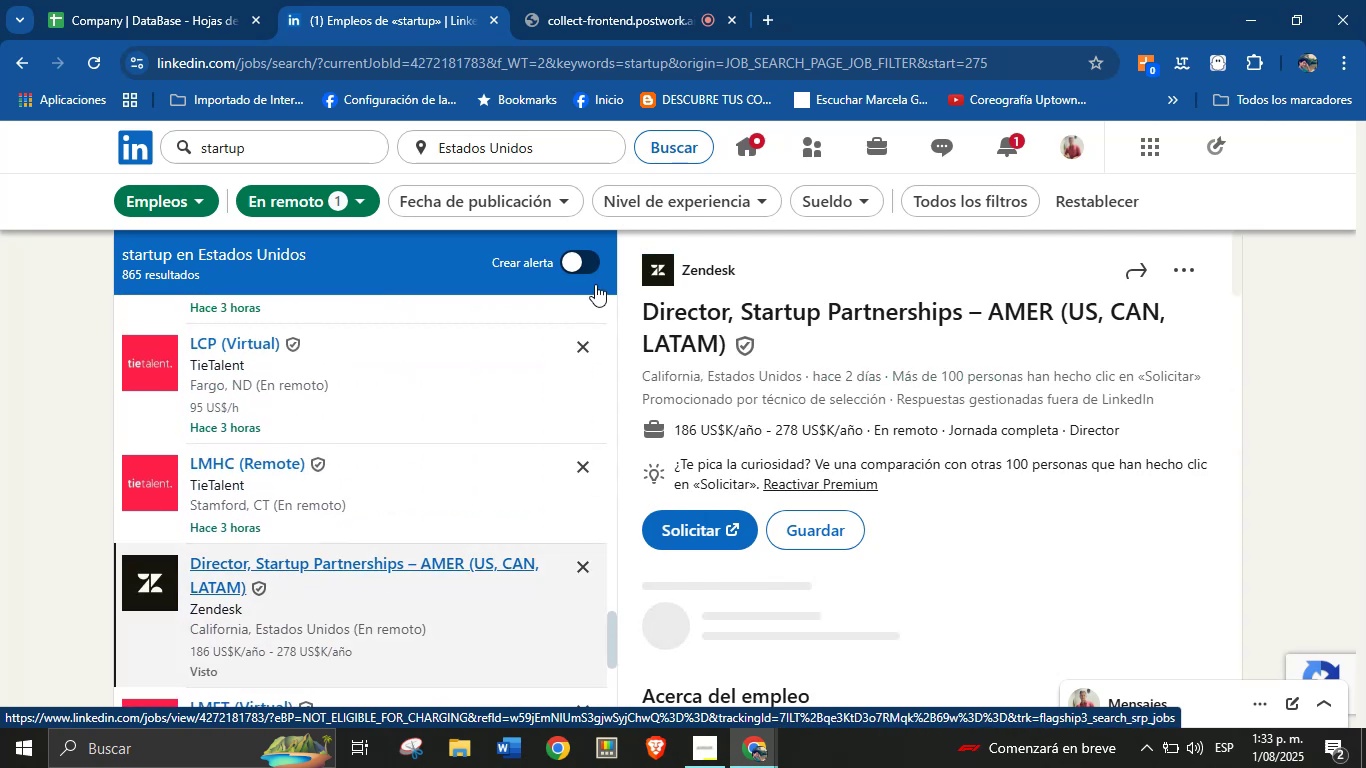 
right_click([723, 269])
 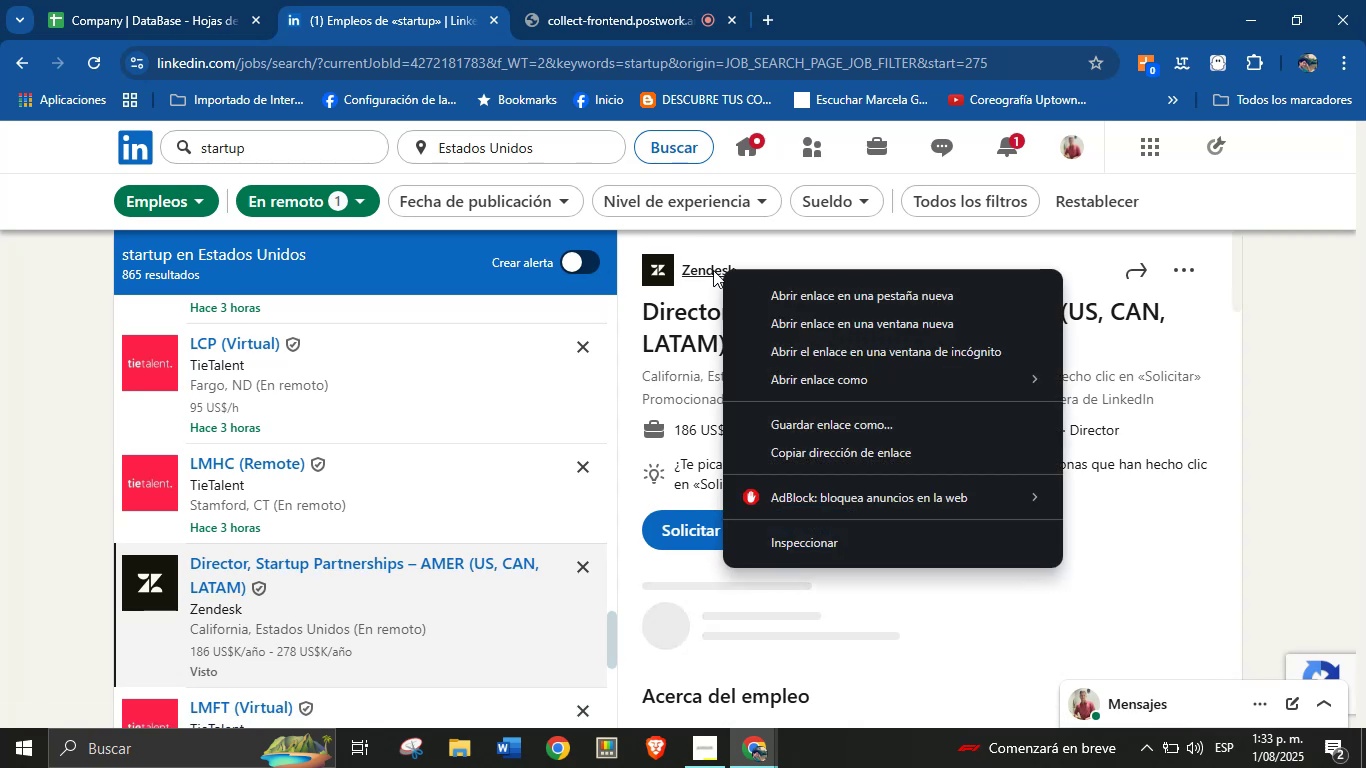 
left_click([0, 519])
 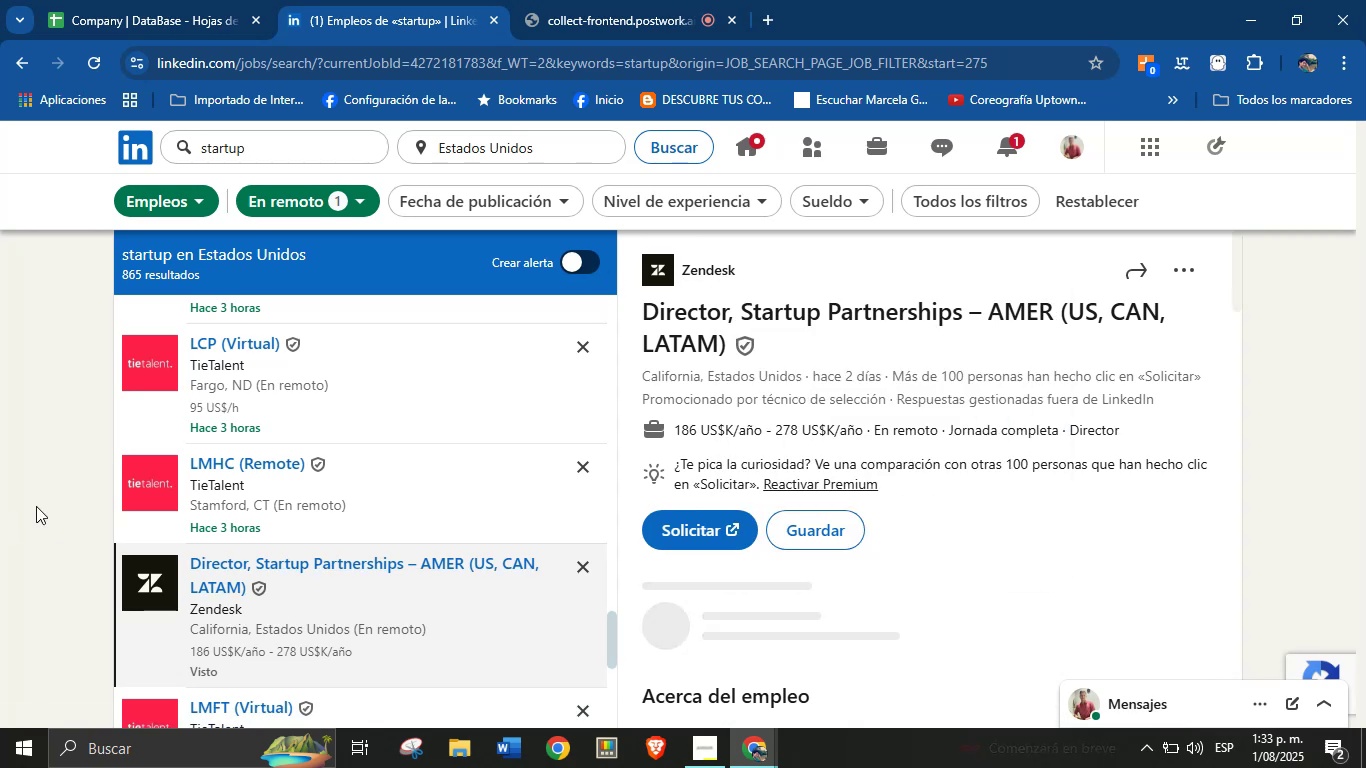 
scroll: coordinate [392, 574], scroll_direction: down, amount: 10.0
 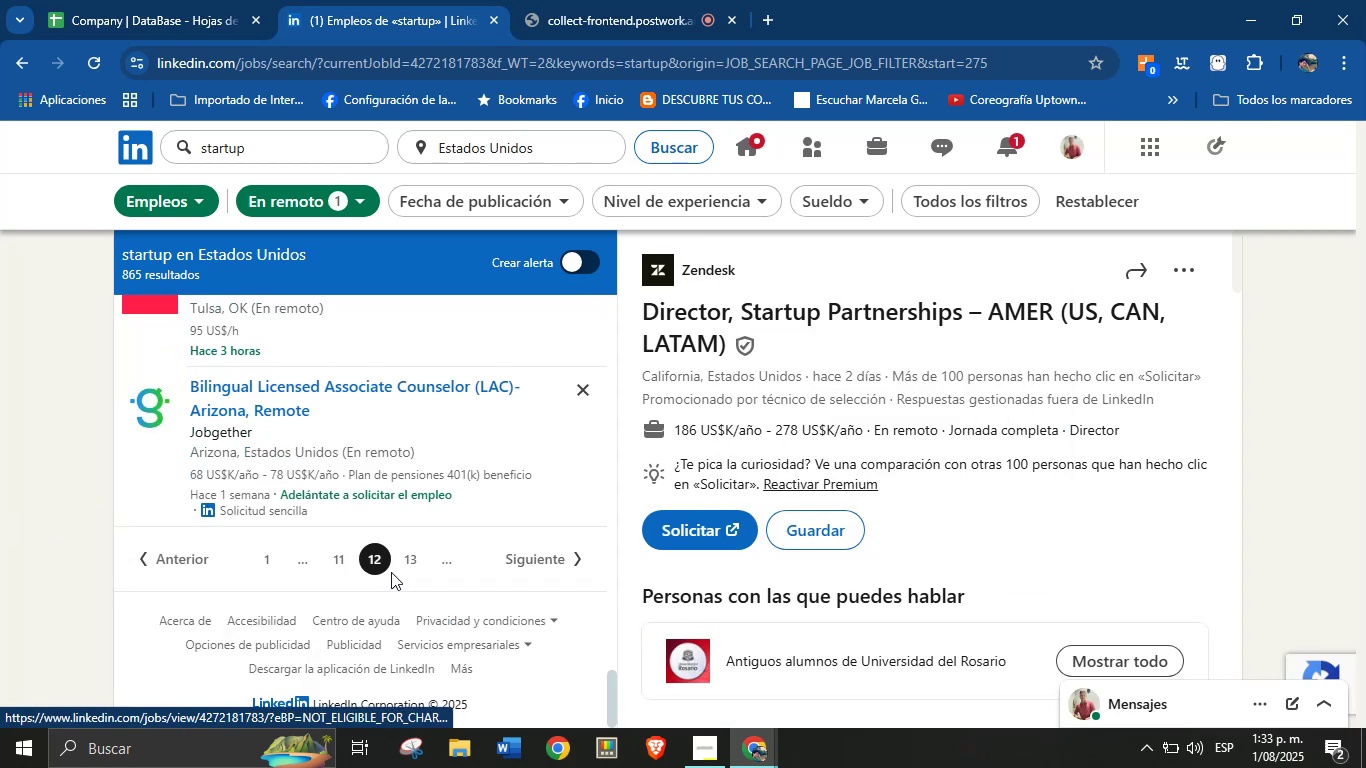 
scroll: coordinate [345, 436], scroll_direction: up, amount: 1.0
 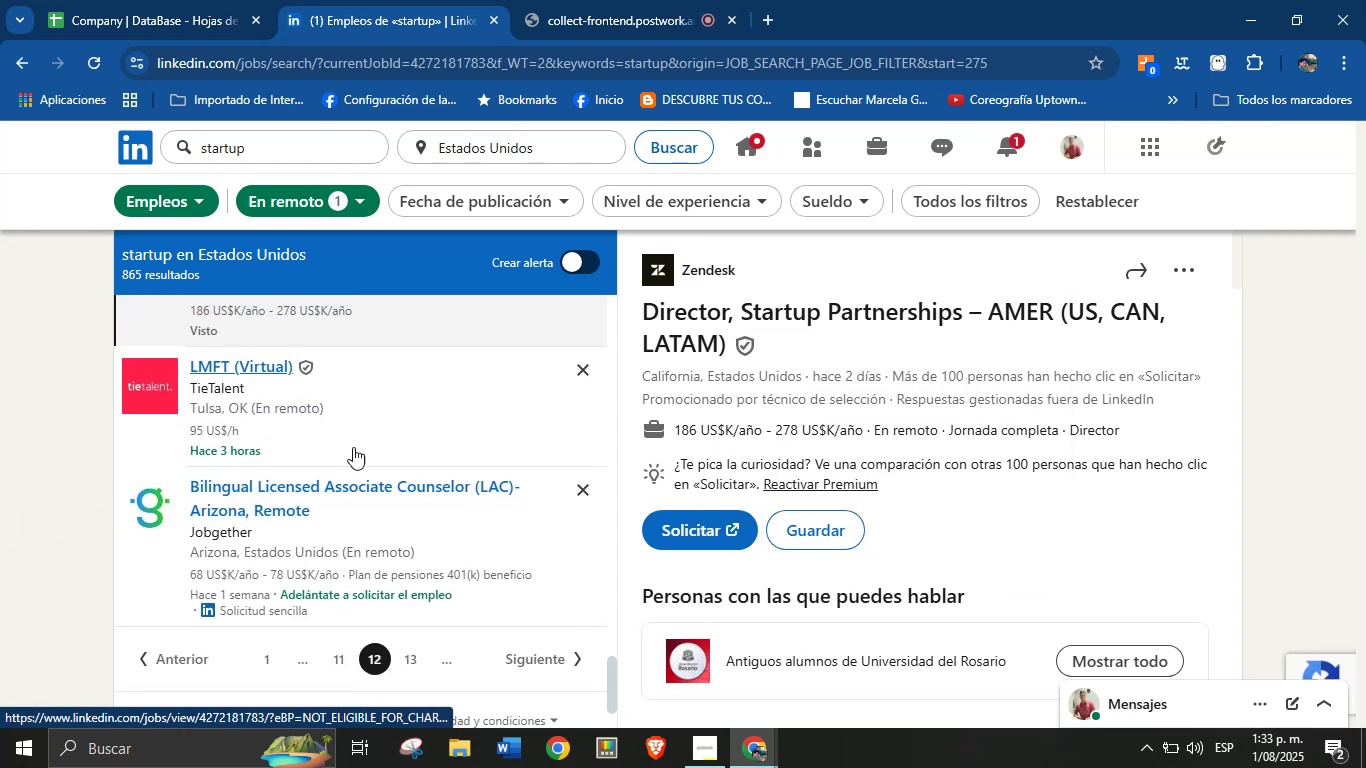 
scroll: coordinate [417, 546], scroll_direction: down, amount: 1.0
 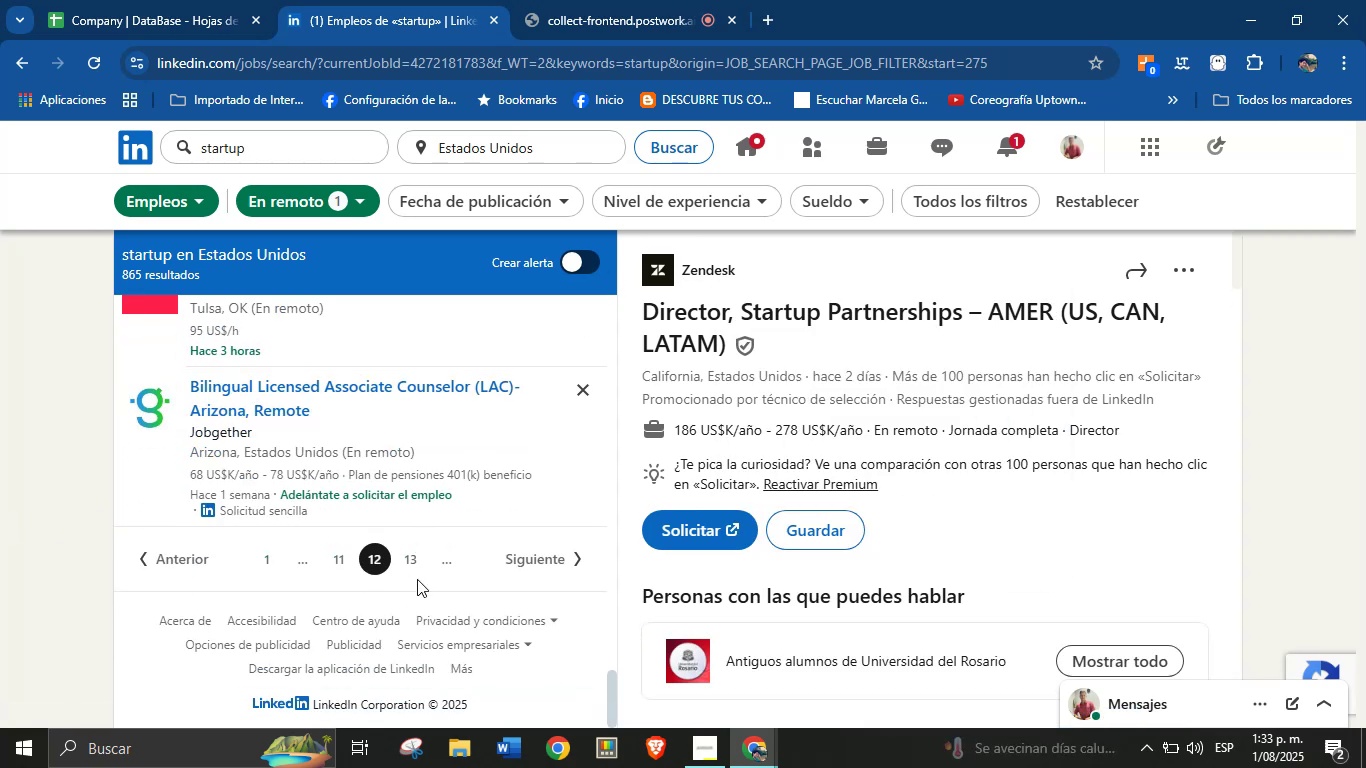 
left_click([415, 558])
 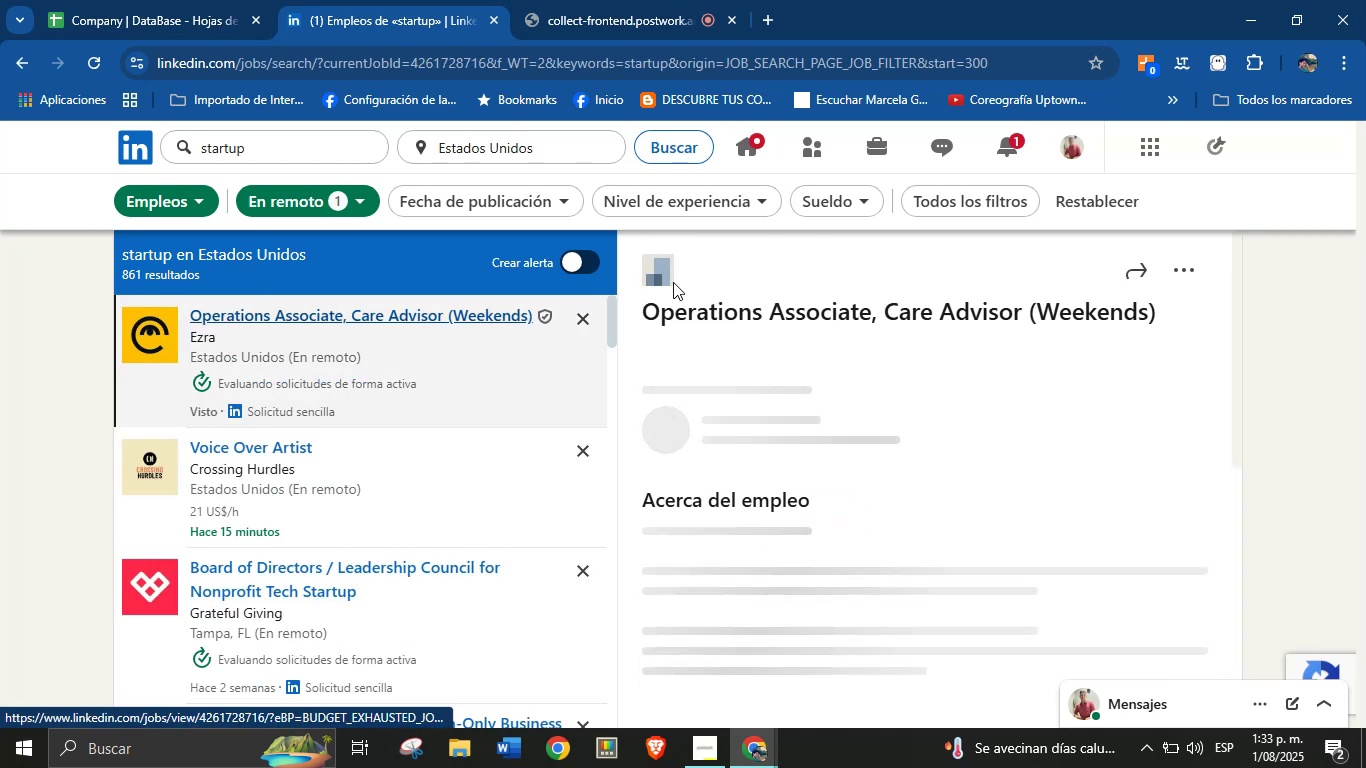 
wait(6.33)
 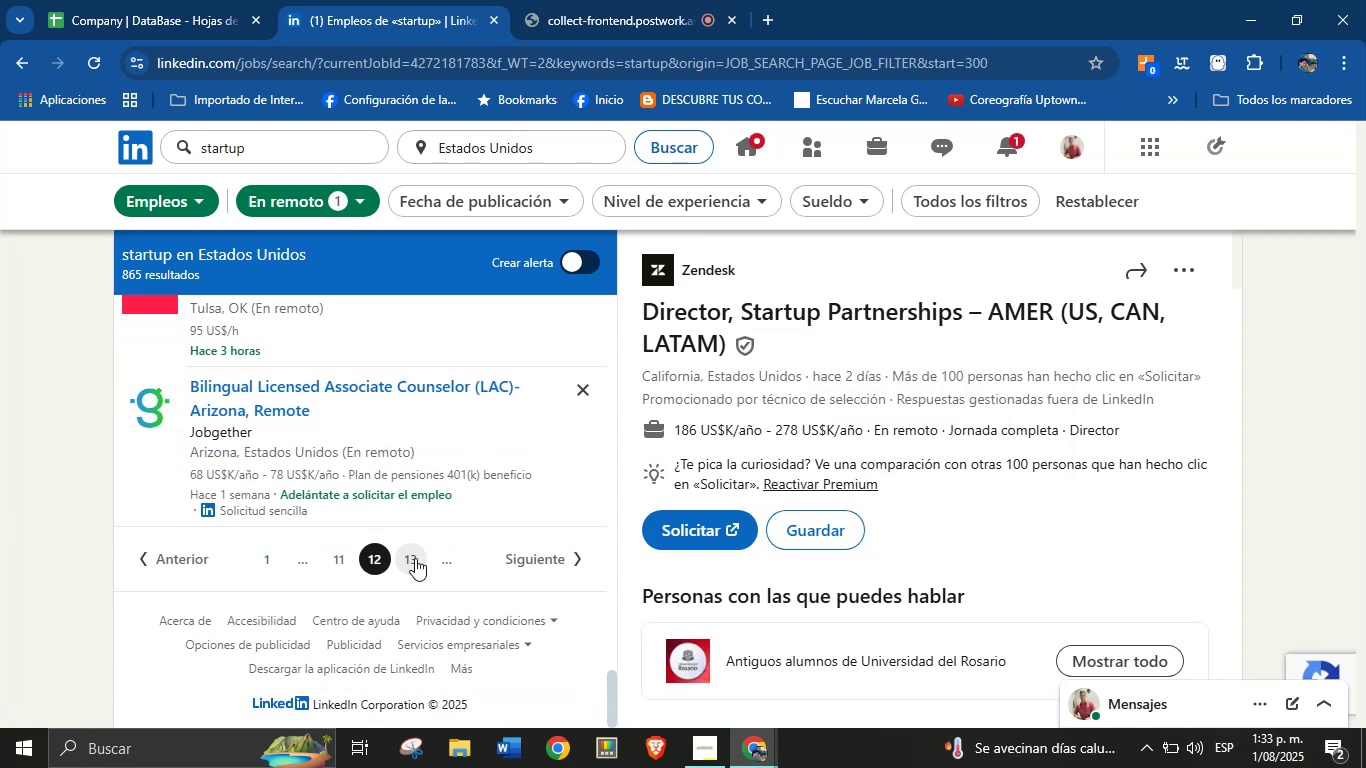 
mouse_move([703, 285])
 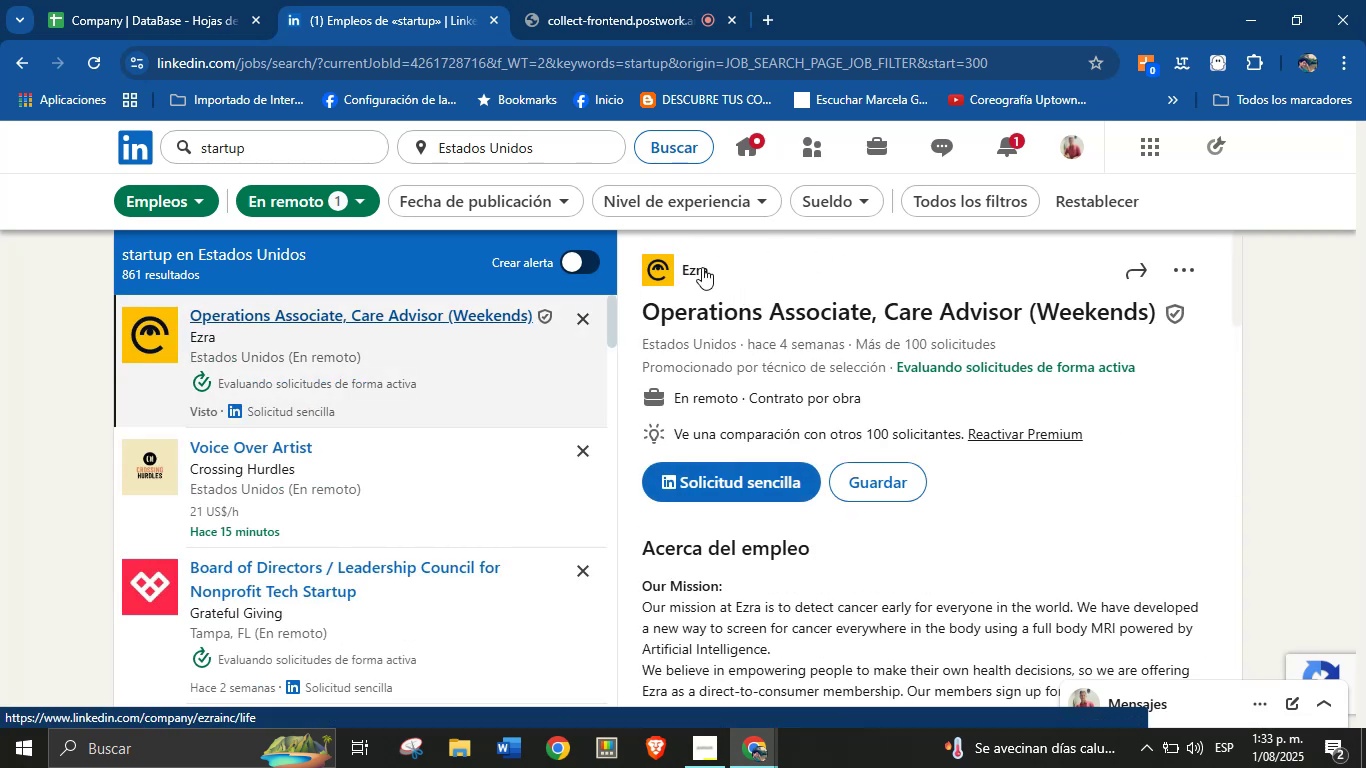 
right_click([702, 267])
 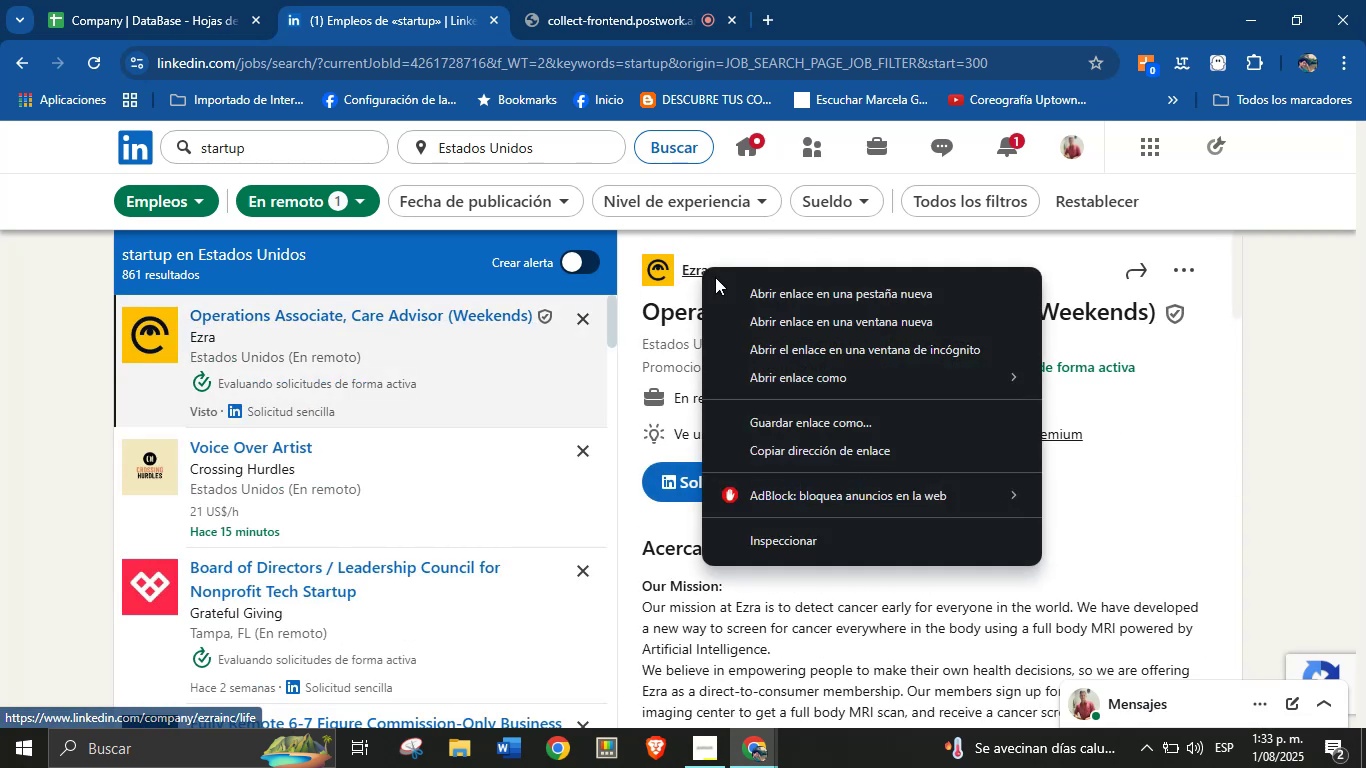 
left_click([767, 293])
 